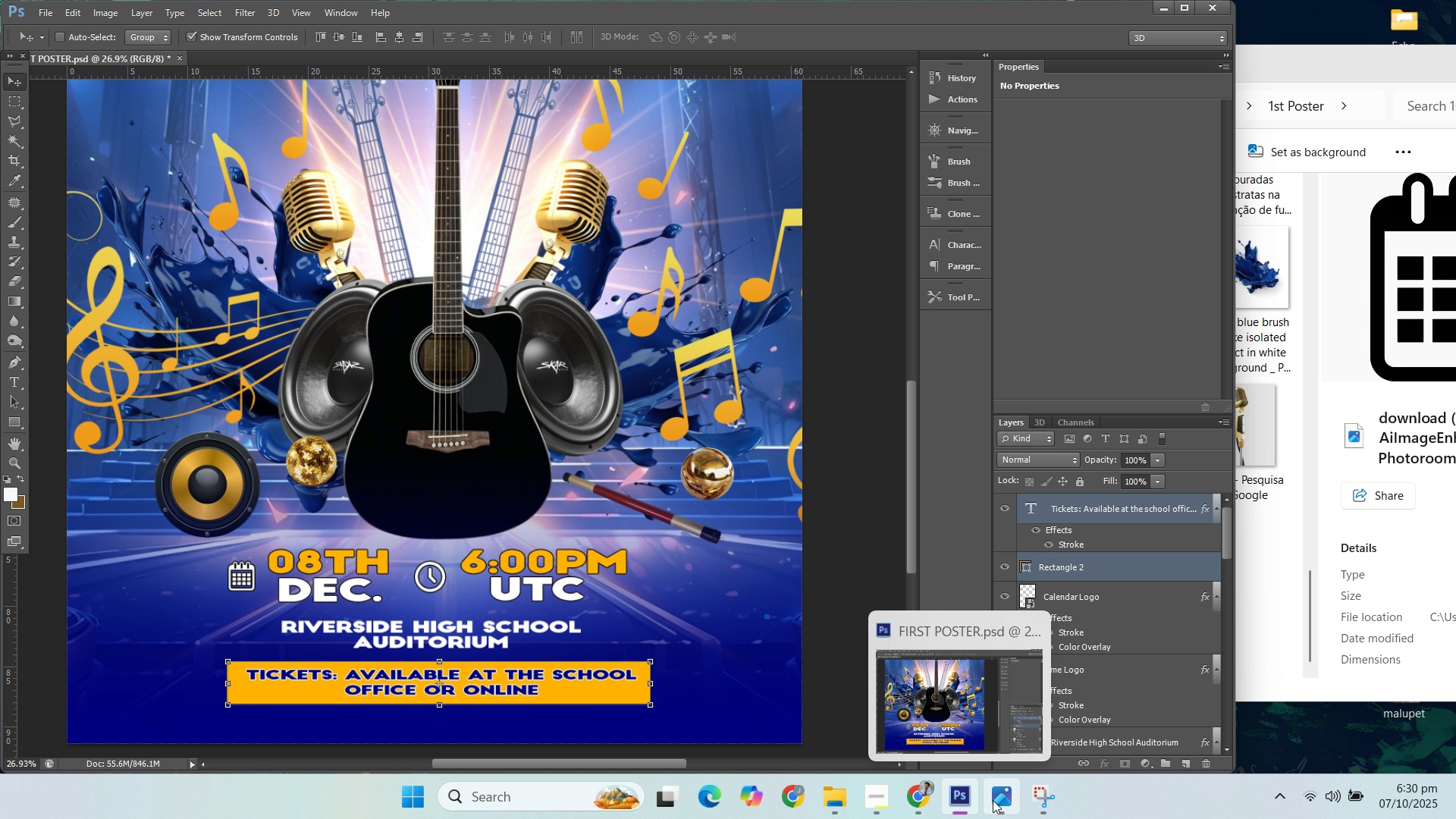 
left_click([1002, 800])
 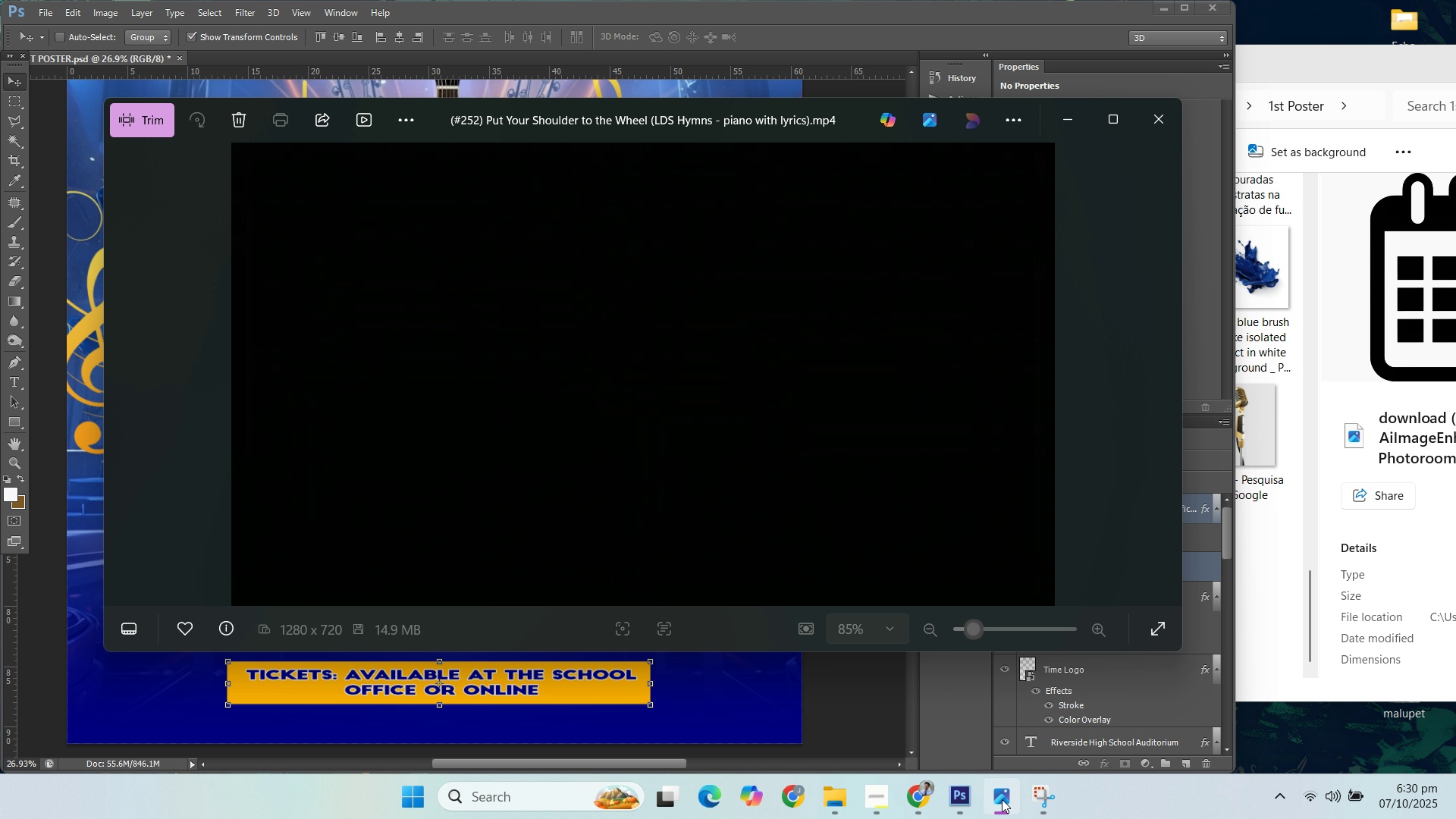 
left_click([1002, 799])
 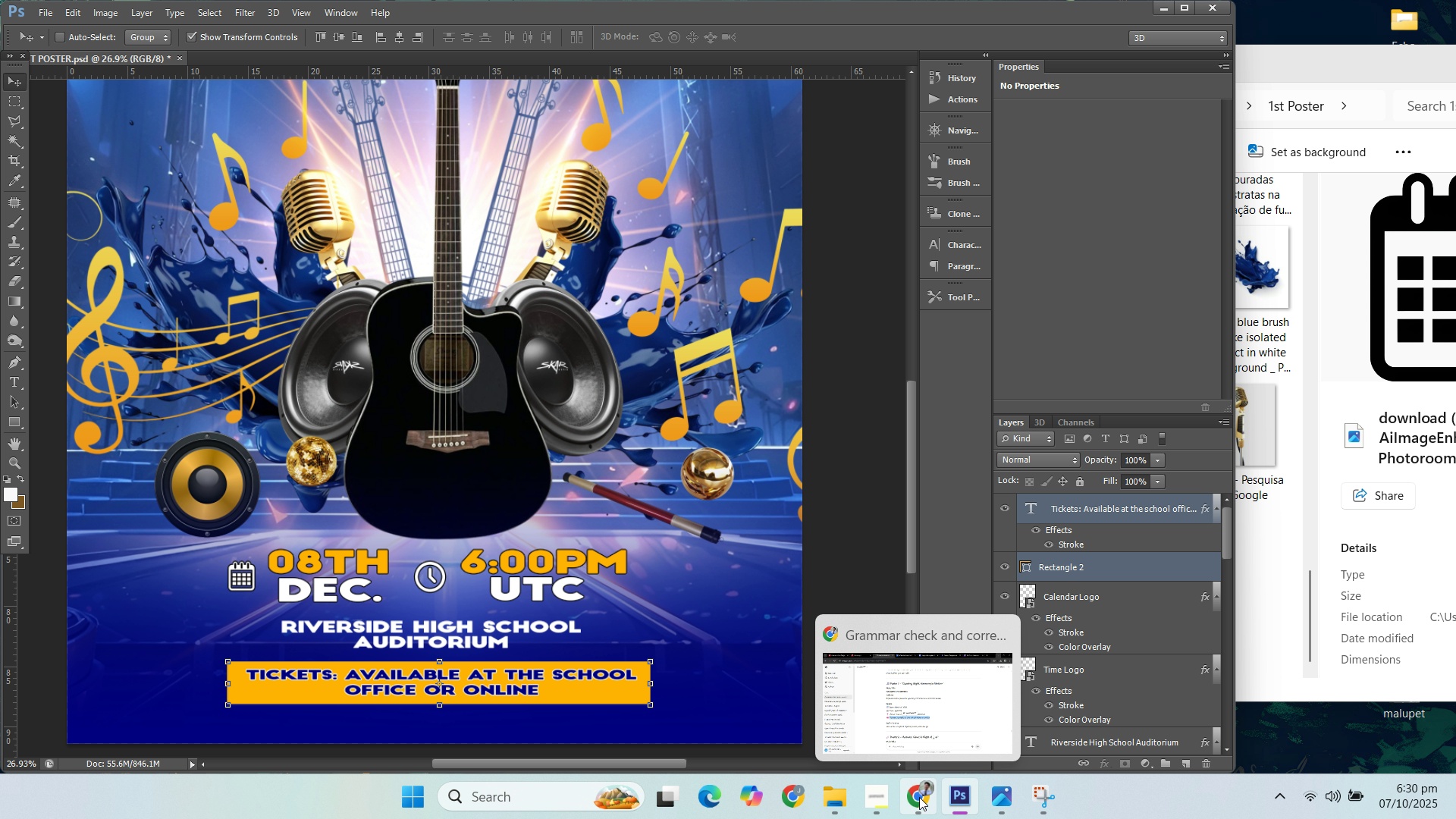 
mouse_move([886, 780])
 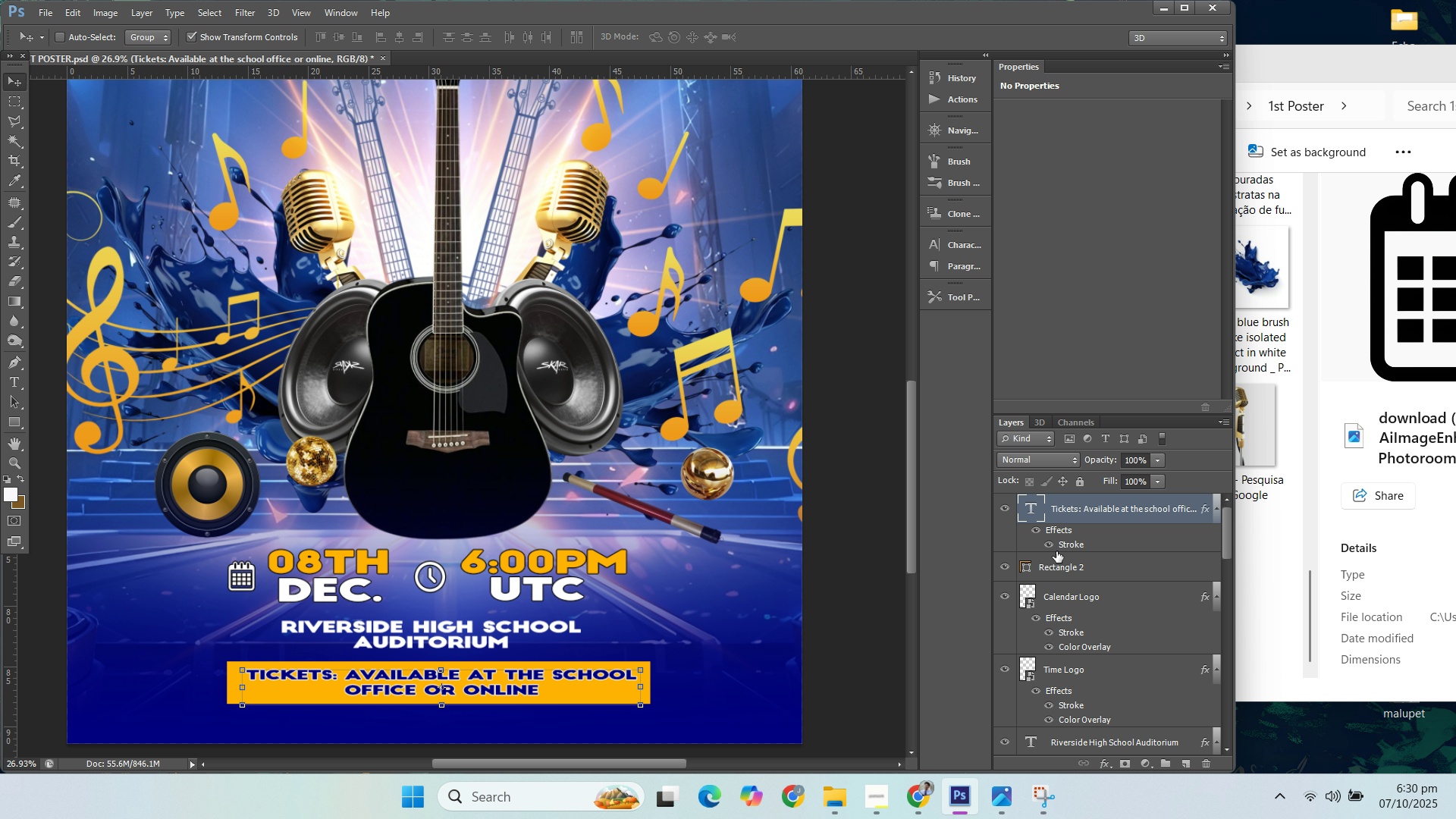 
scroll: coordinate [638, 585], scroll_direction: down, amount: 4.0
 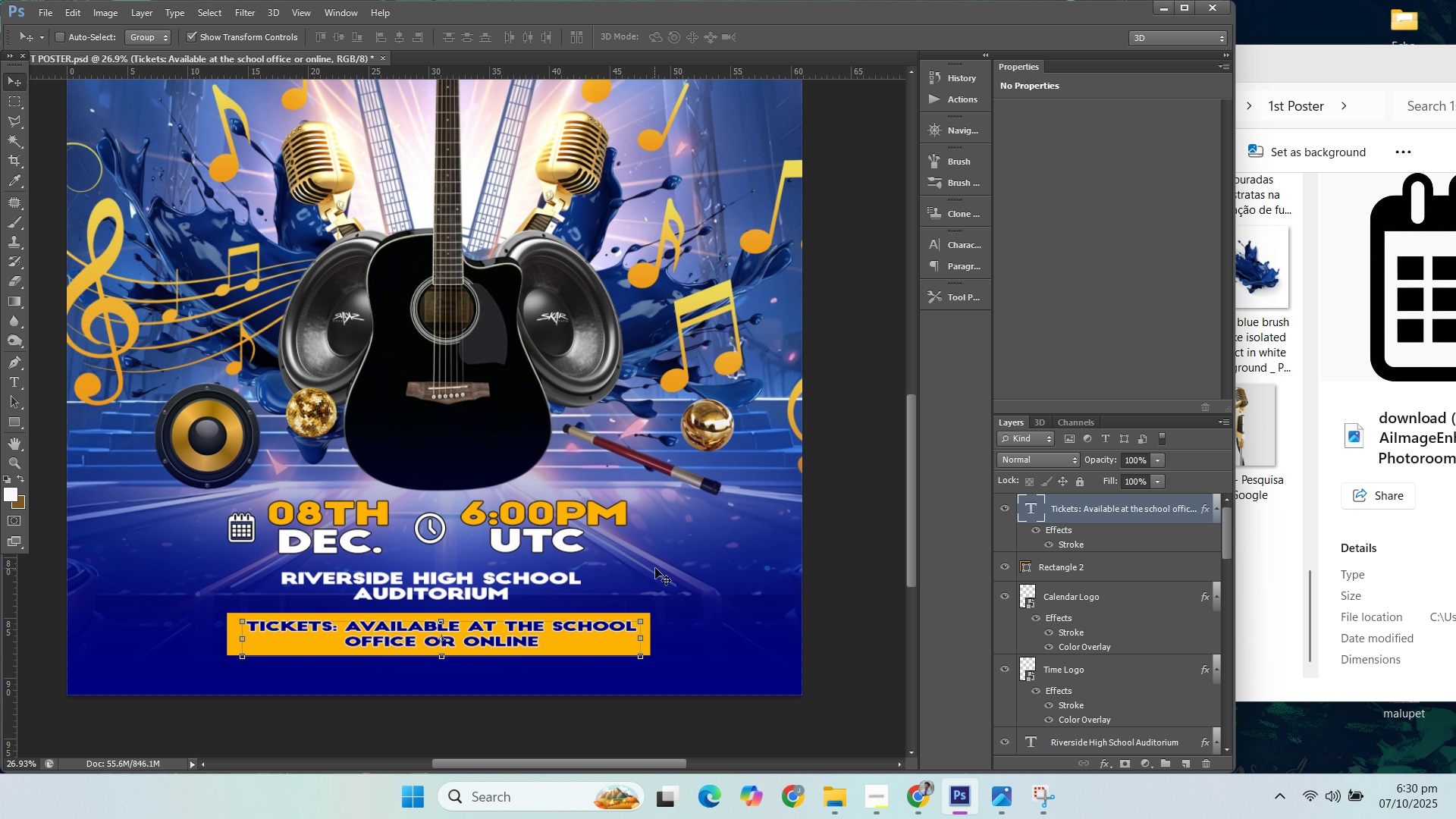 
key(Control+J)
 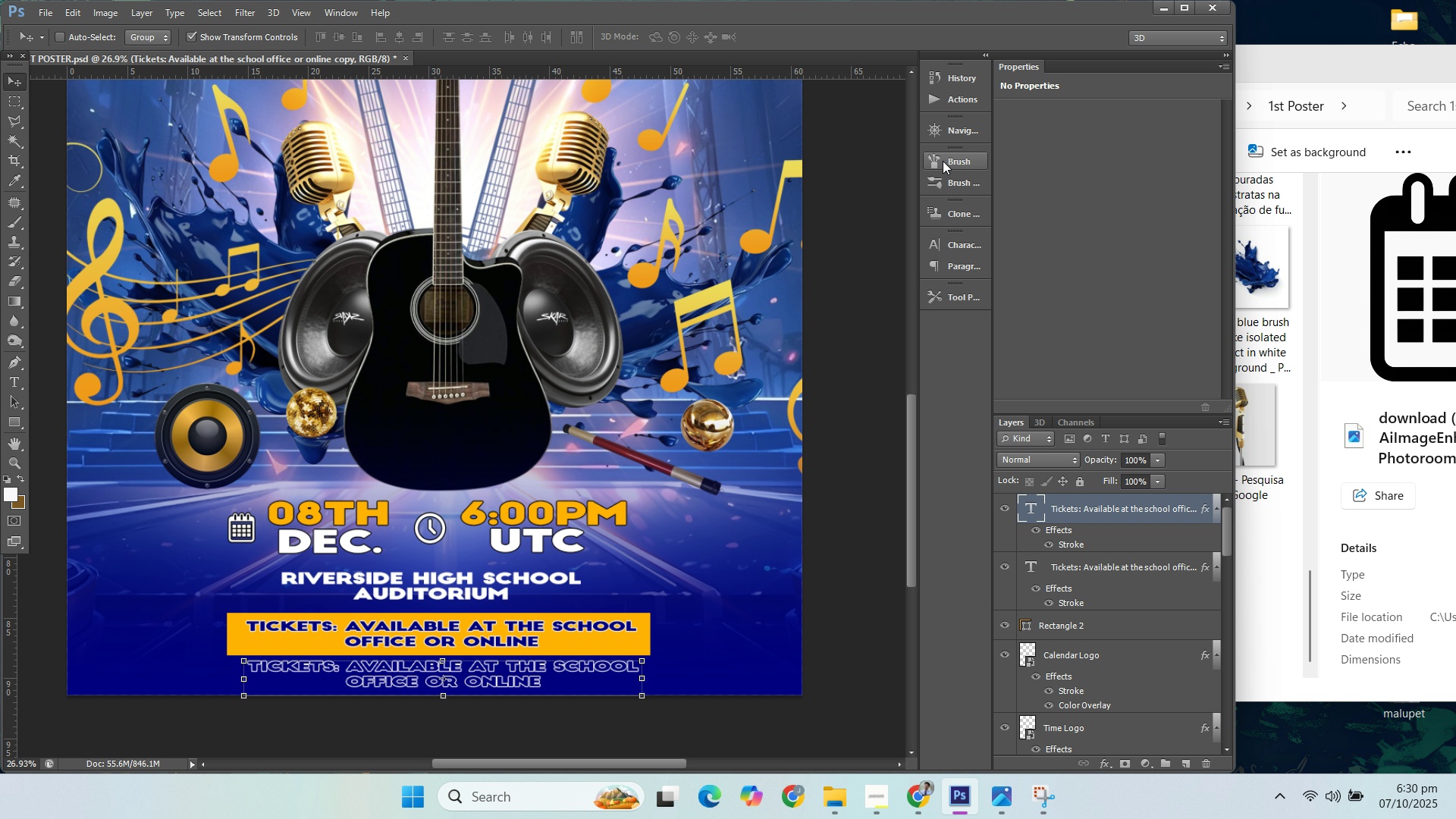 
left_click([956, 237])
 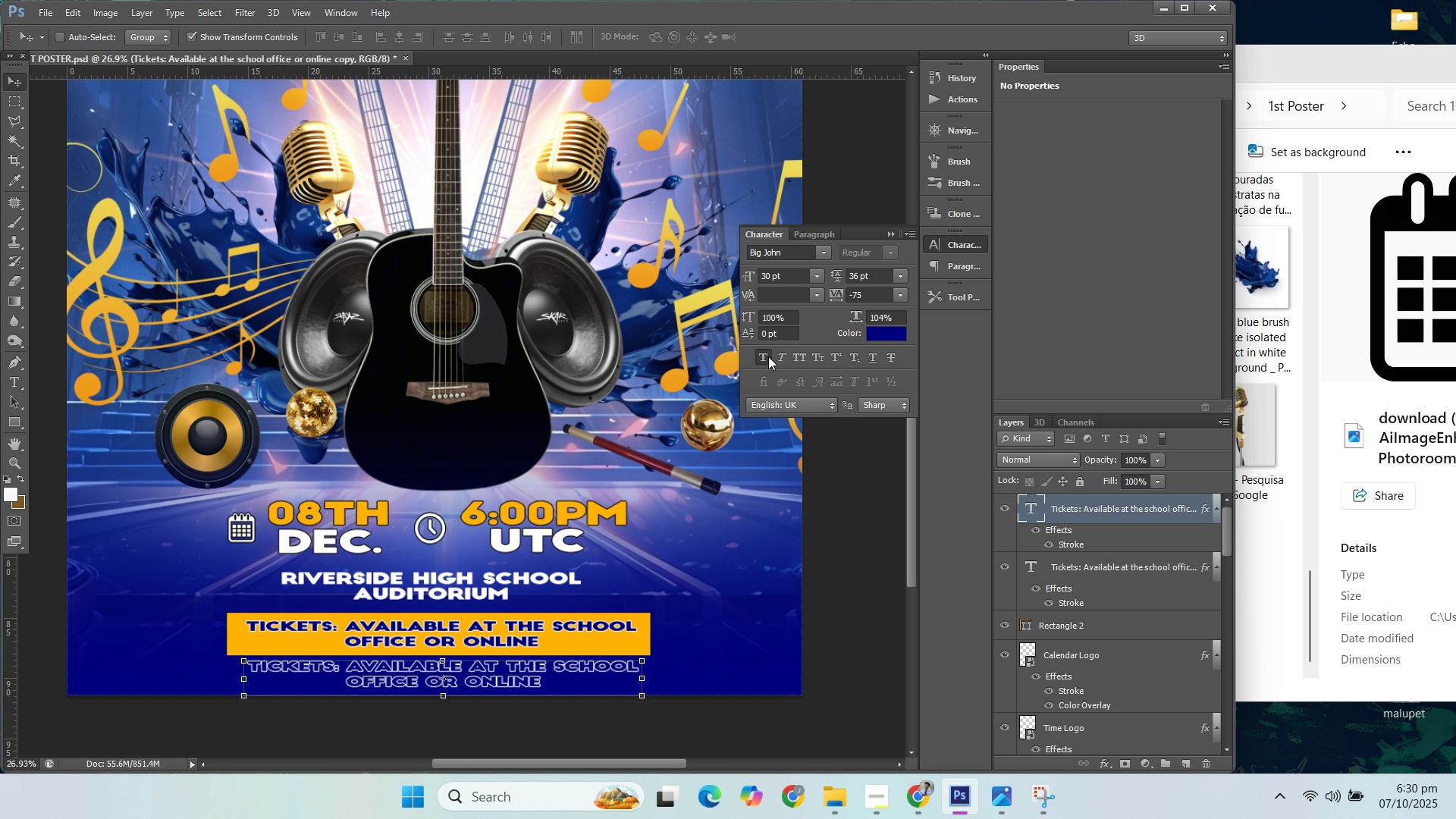 
left_click([768, 357])
 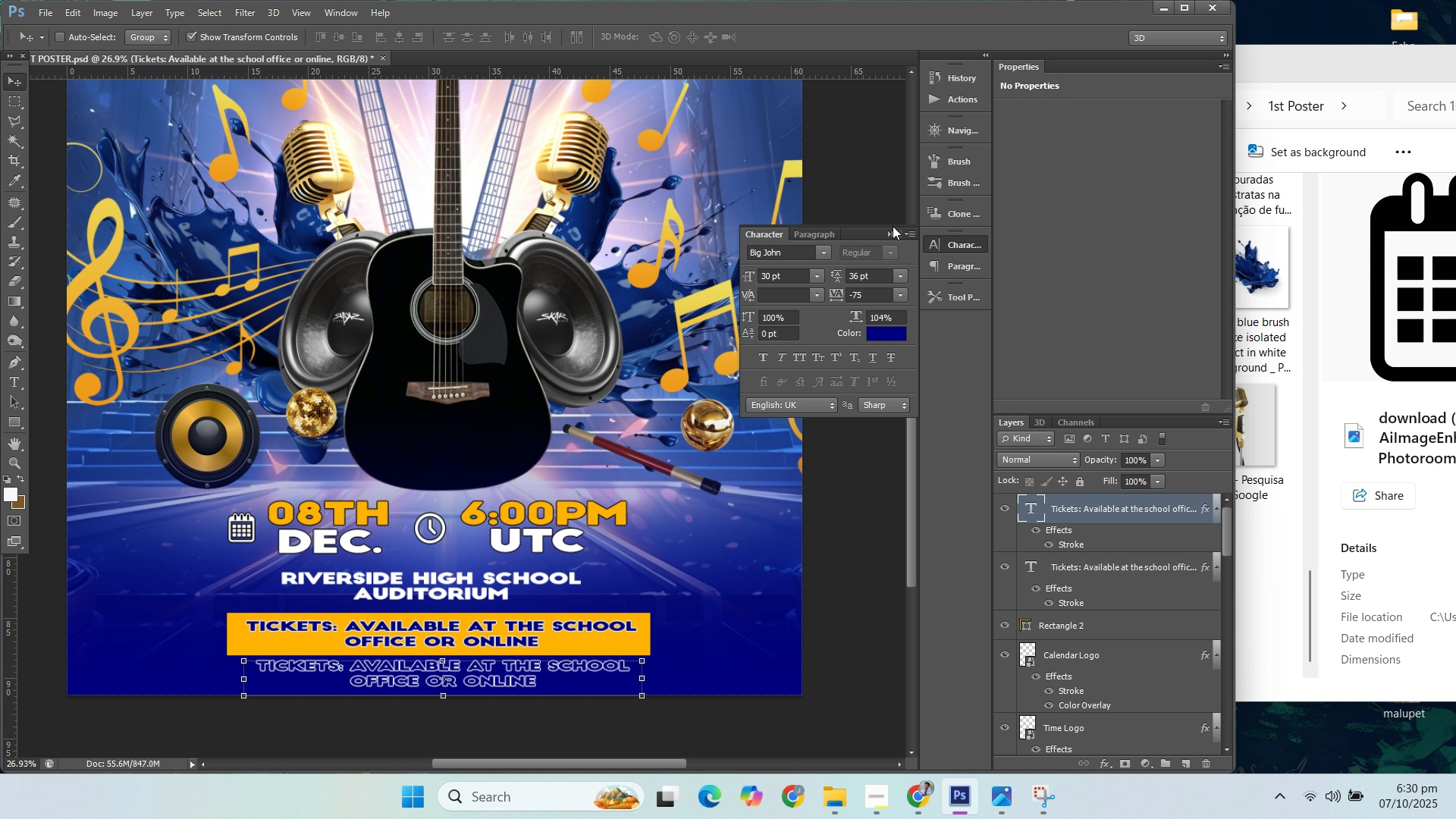 
left_click([890, 232])
 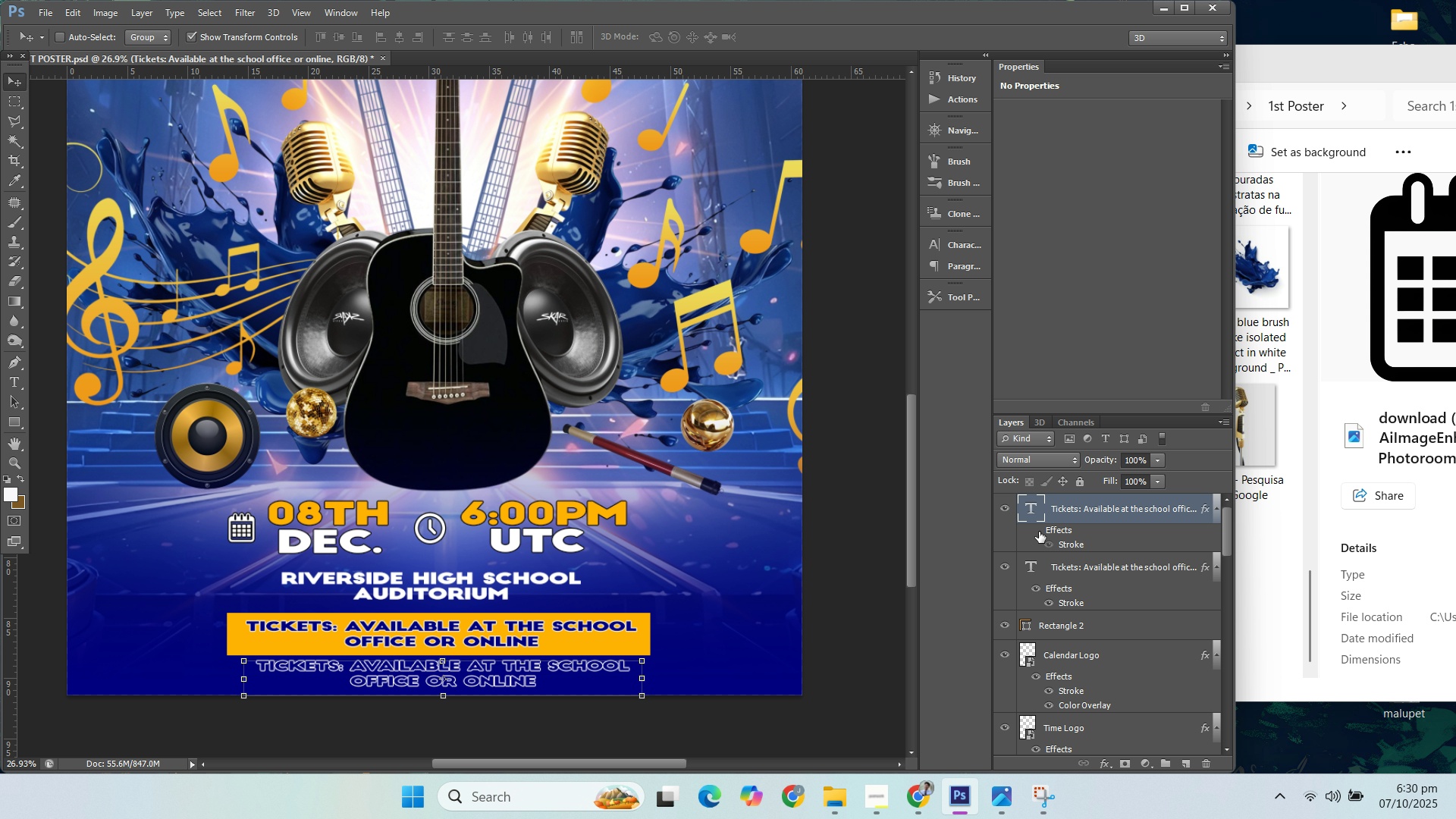 
left_click([1039, 532])
 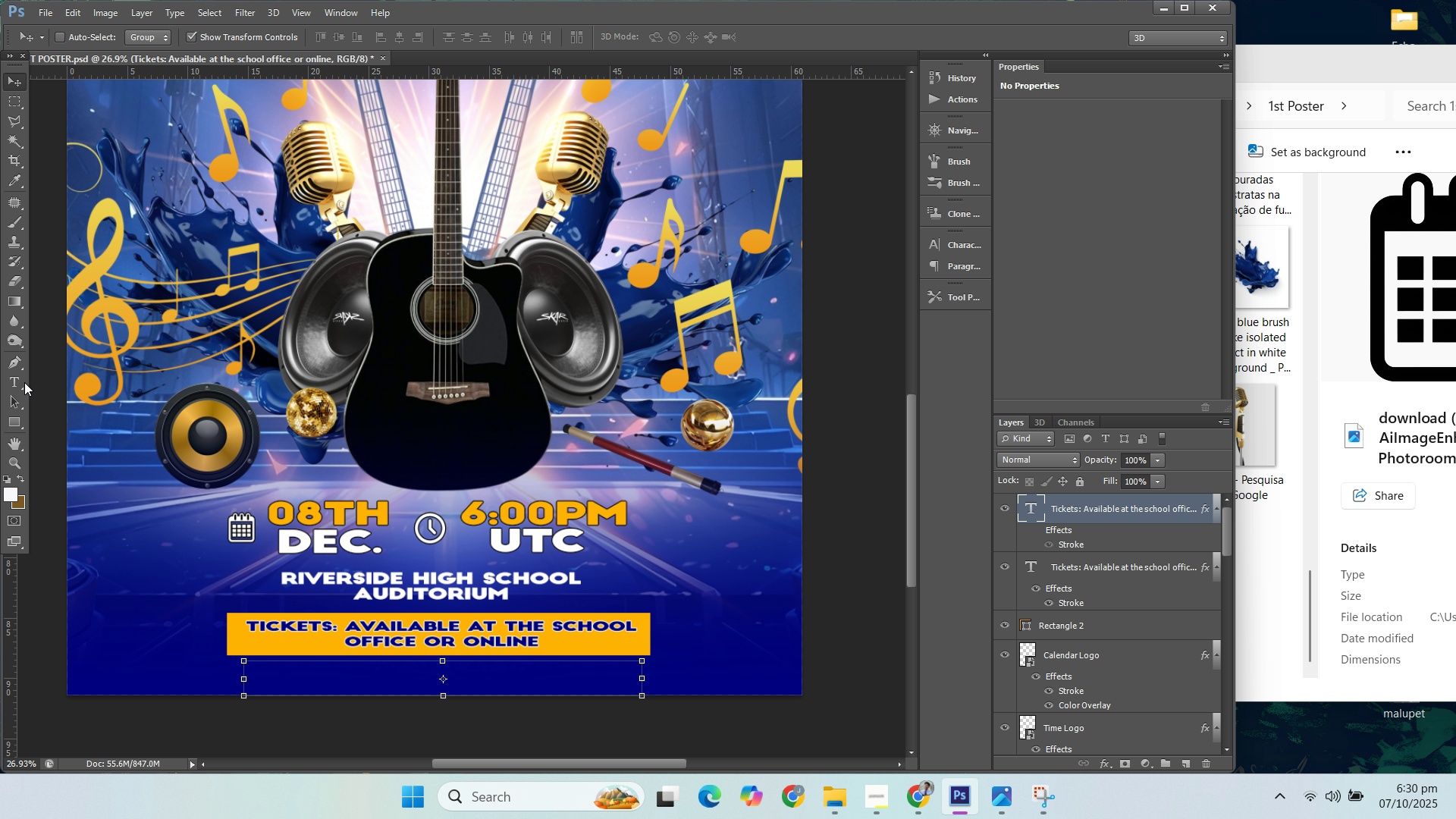 
left_click([11, 378])
 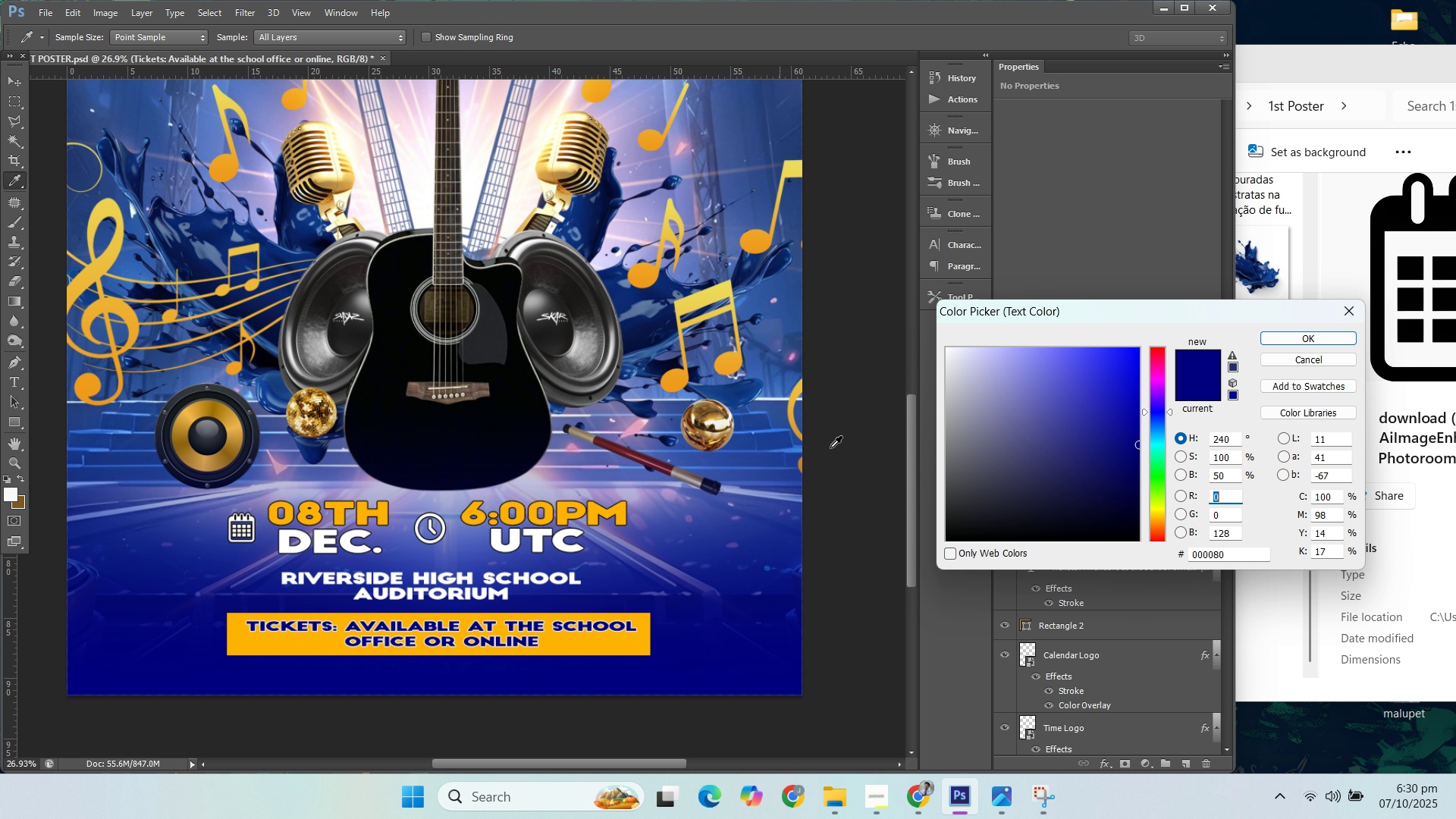 
left_click_drag(start_coordinate=[1019, 428], to_coordinate=[818, 221])
 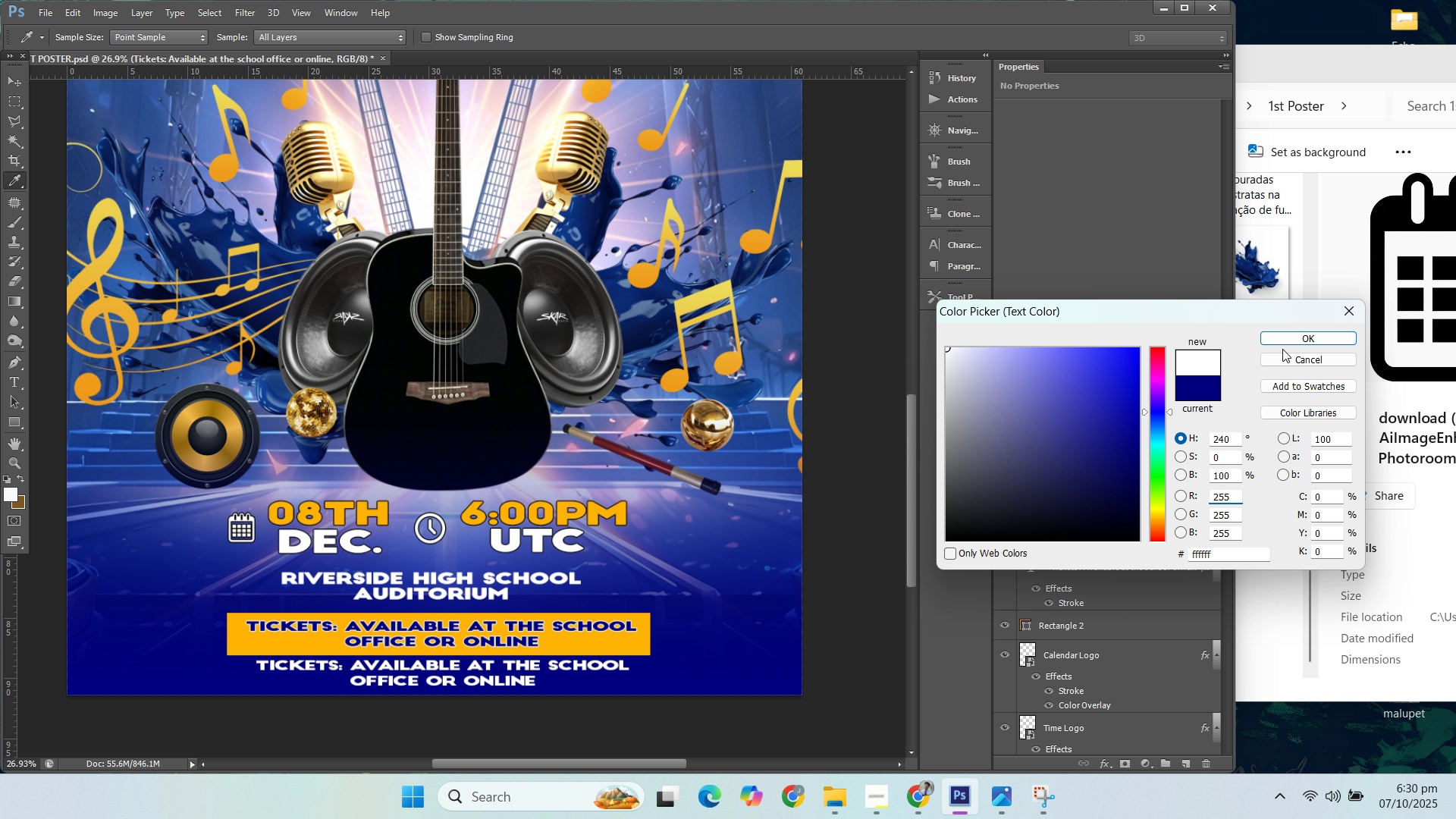 
left_click([1280, 337])
 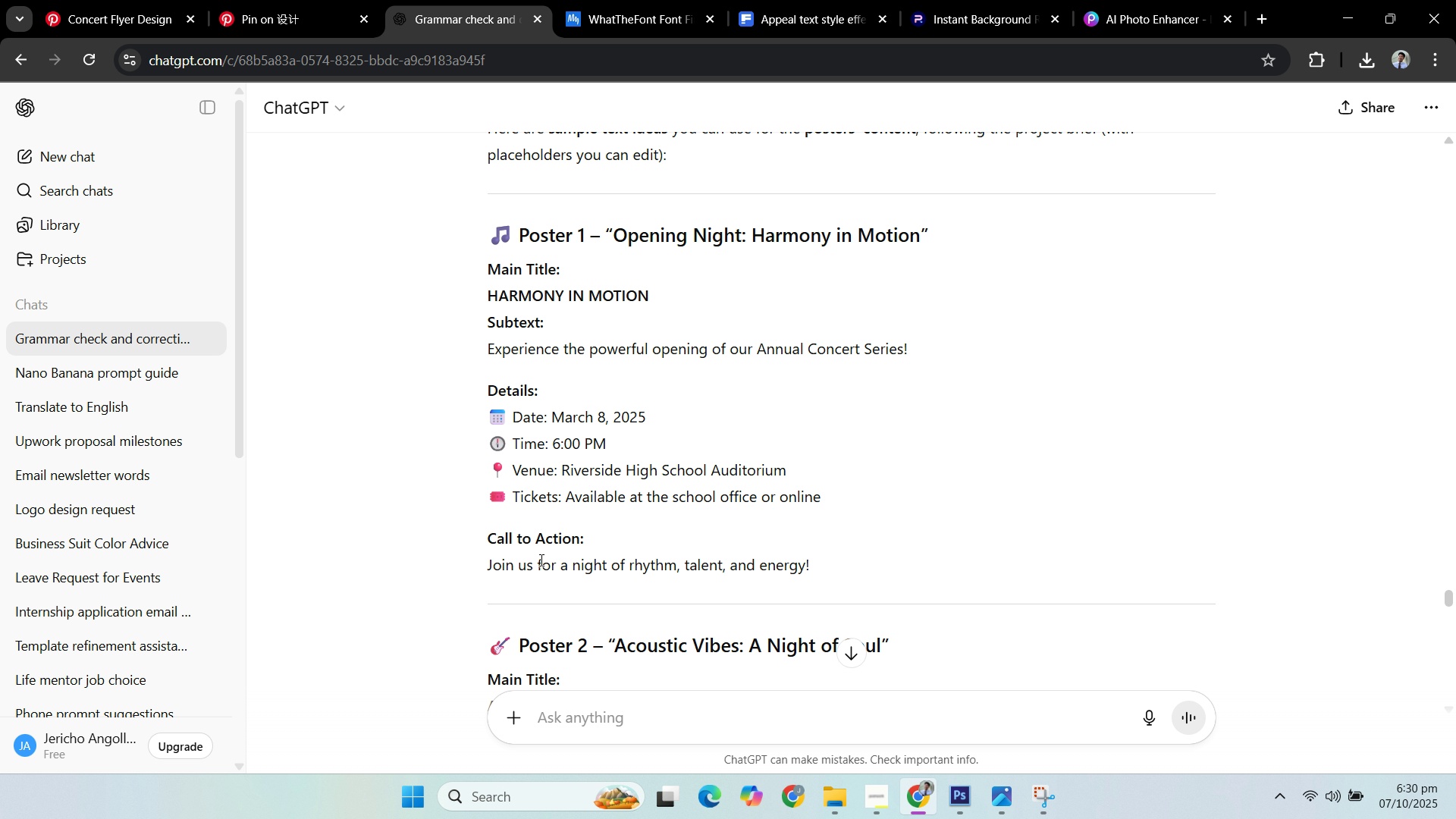 
left_click_drag(start_coordinate=[477, 566], to_coordinate=[863, 563])
 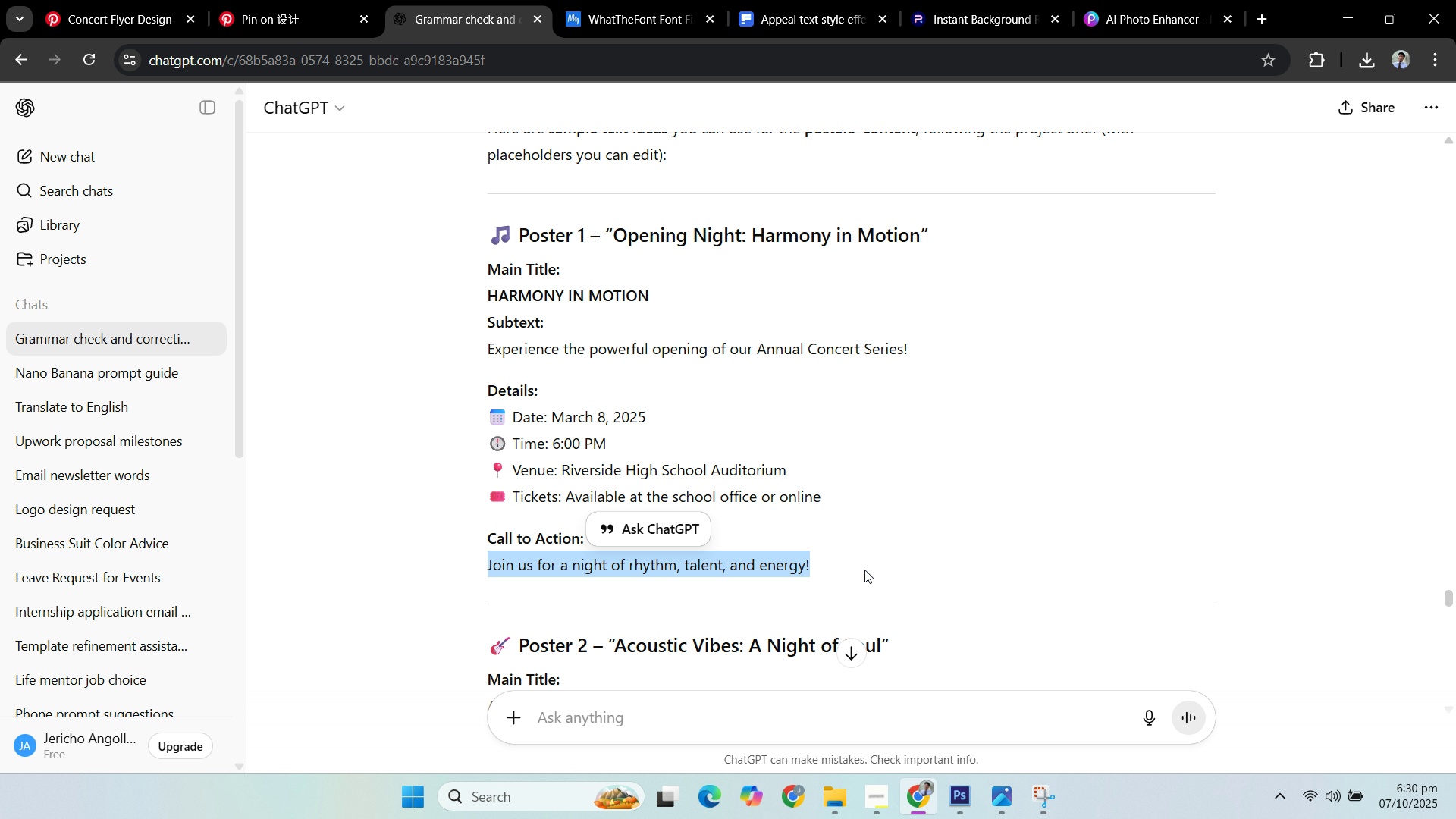 
key(Control+C)
 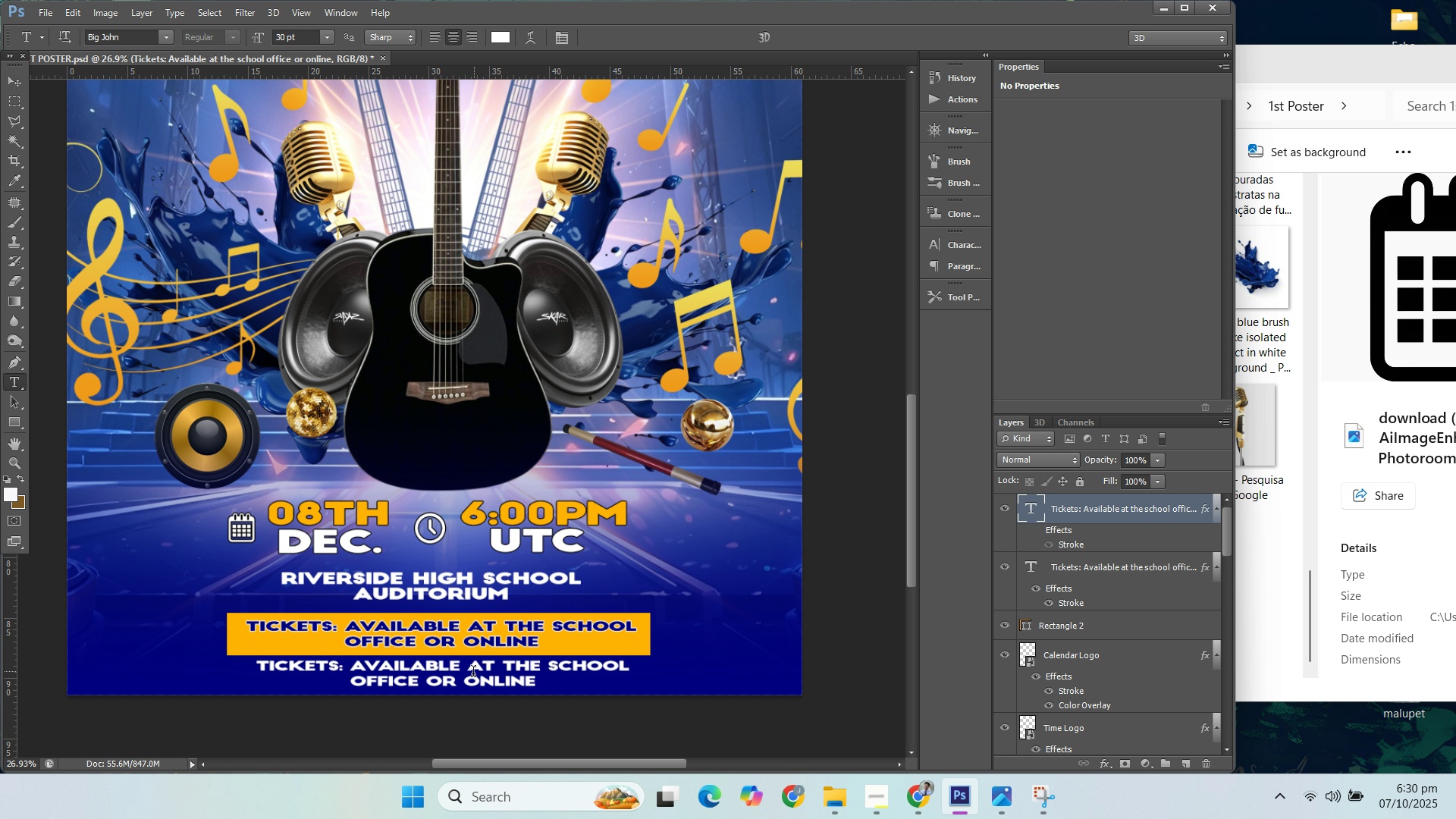 
left_click([472, 679])
 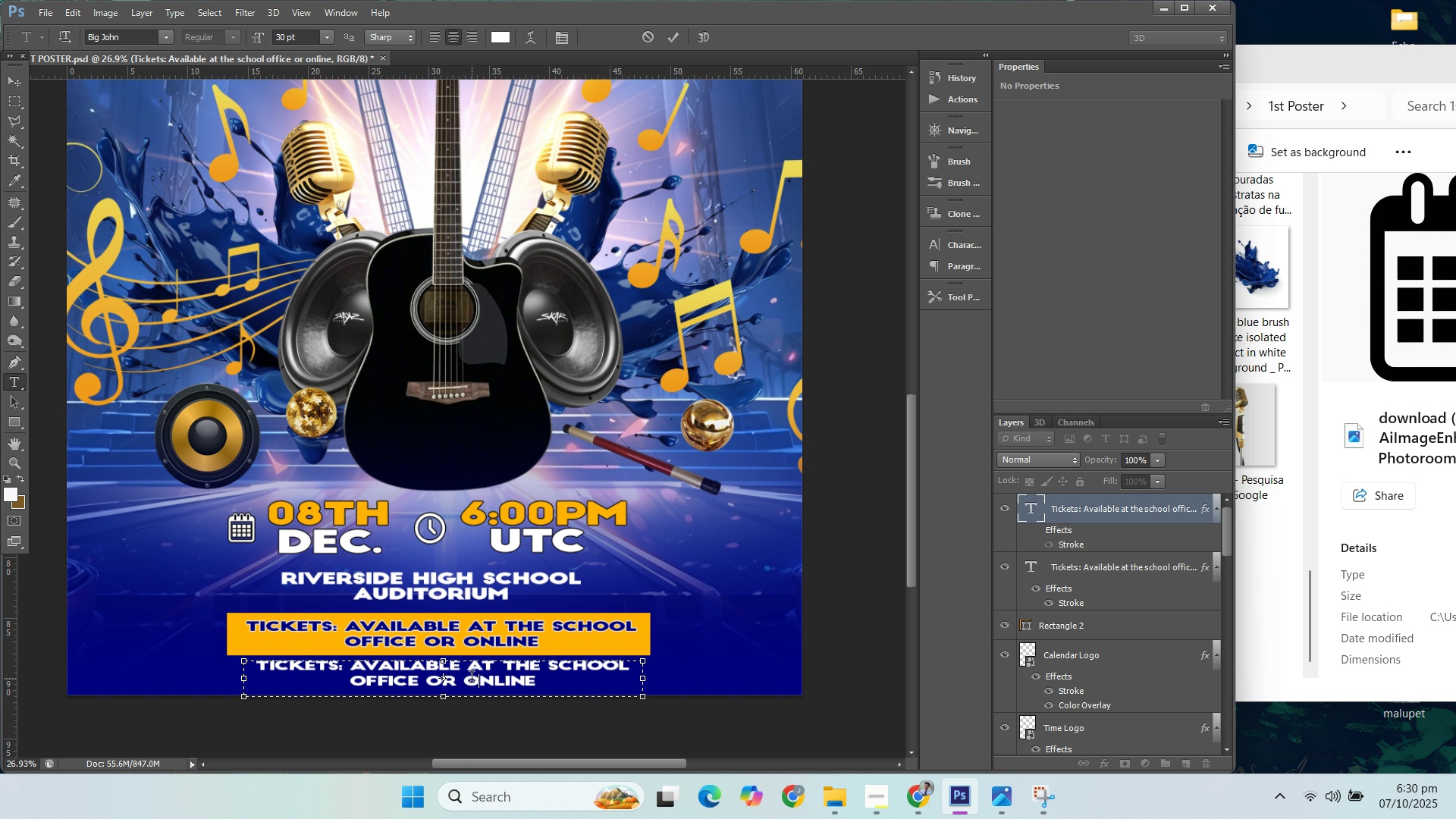 
hold_key(key=ControlLeft, duration=0.37)
 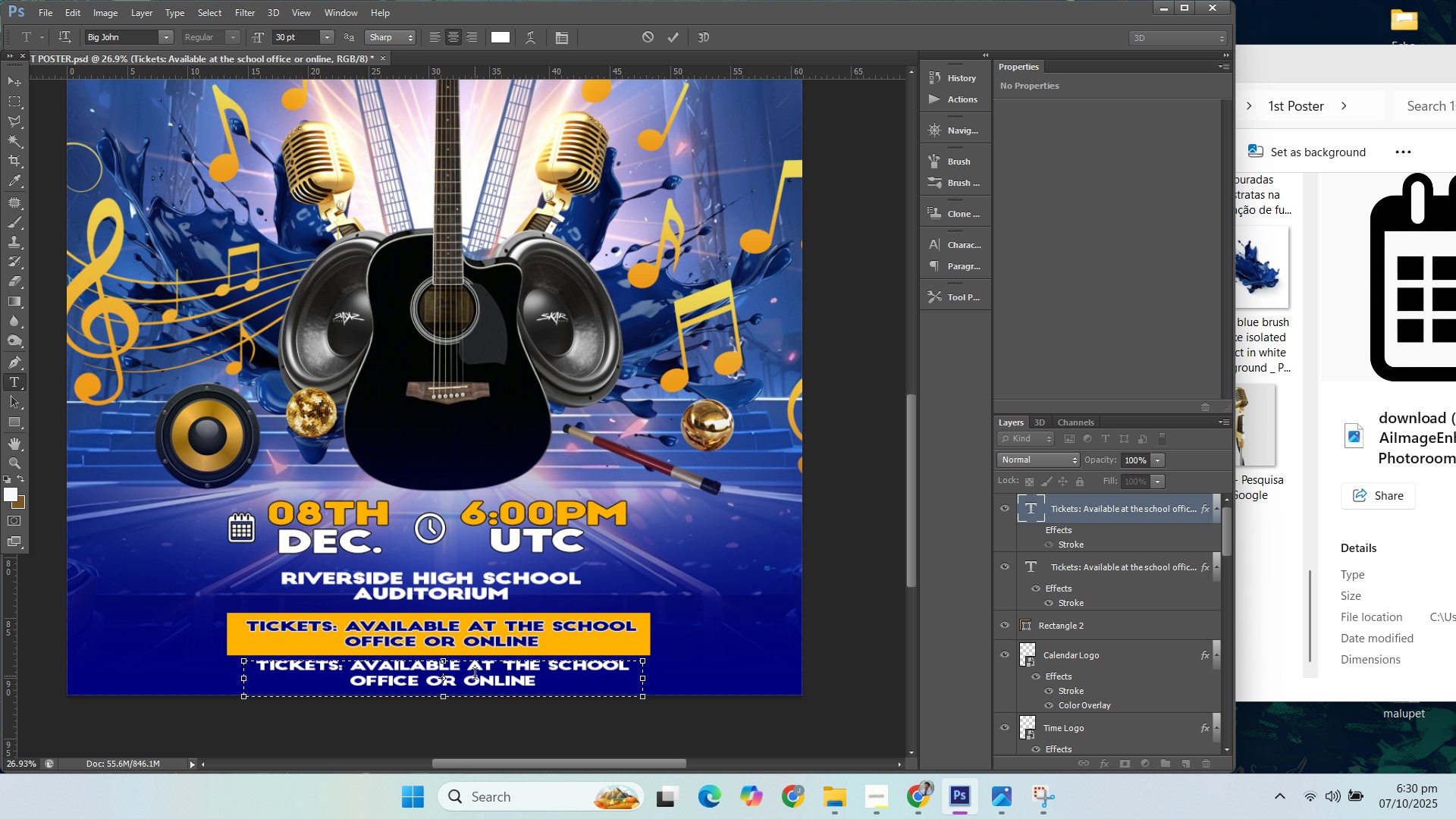 
key(V)
 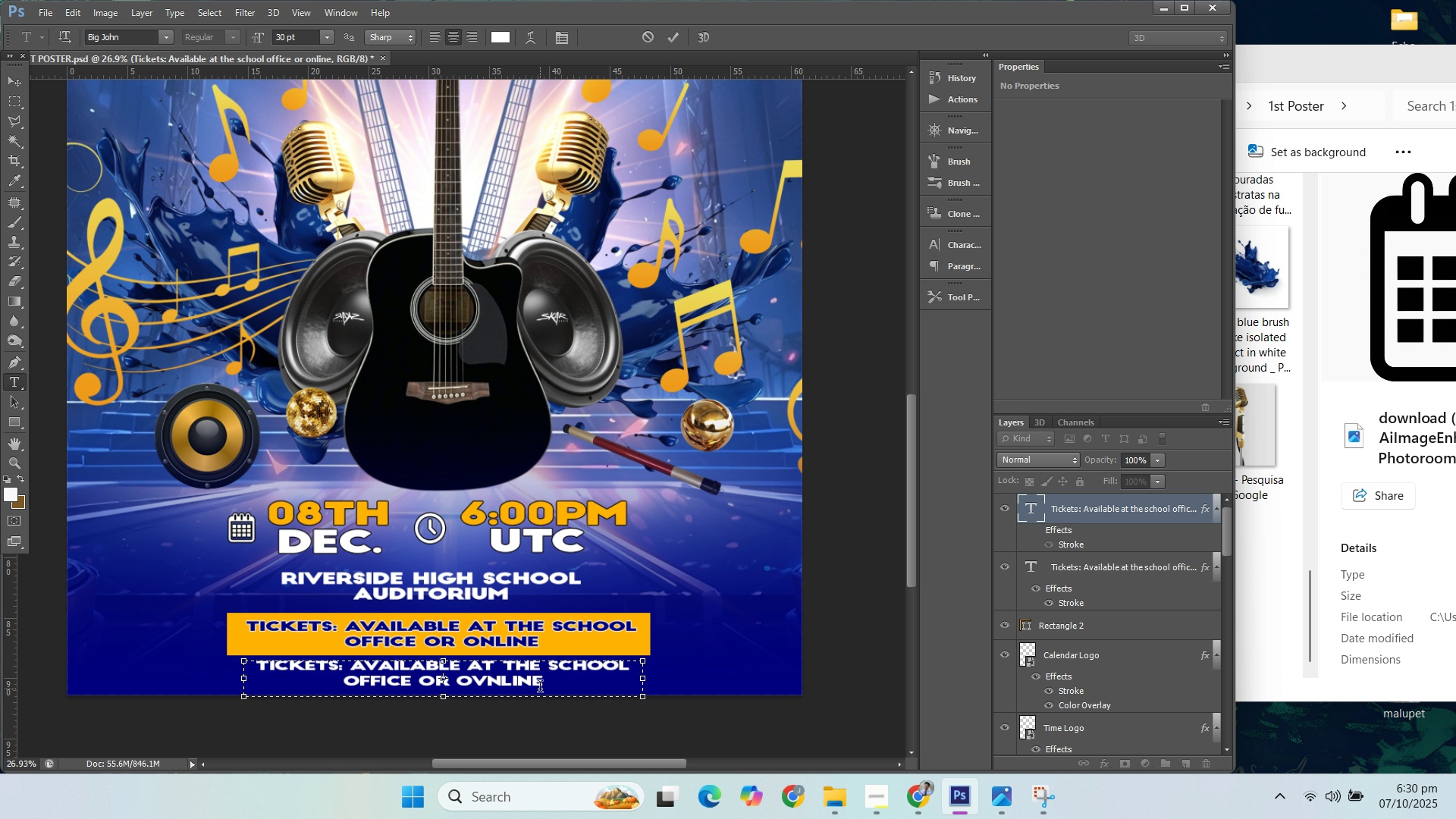 
key(Control+ControlLeft)
 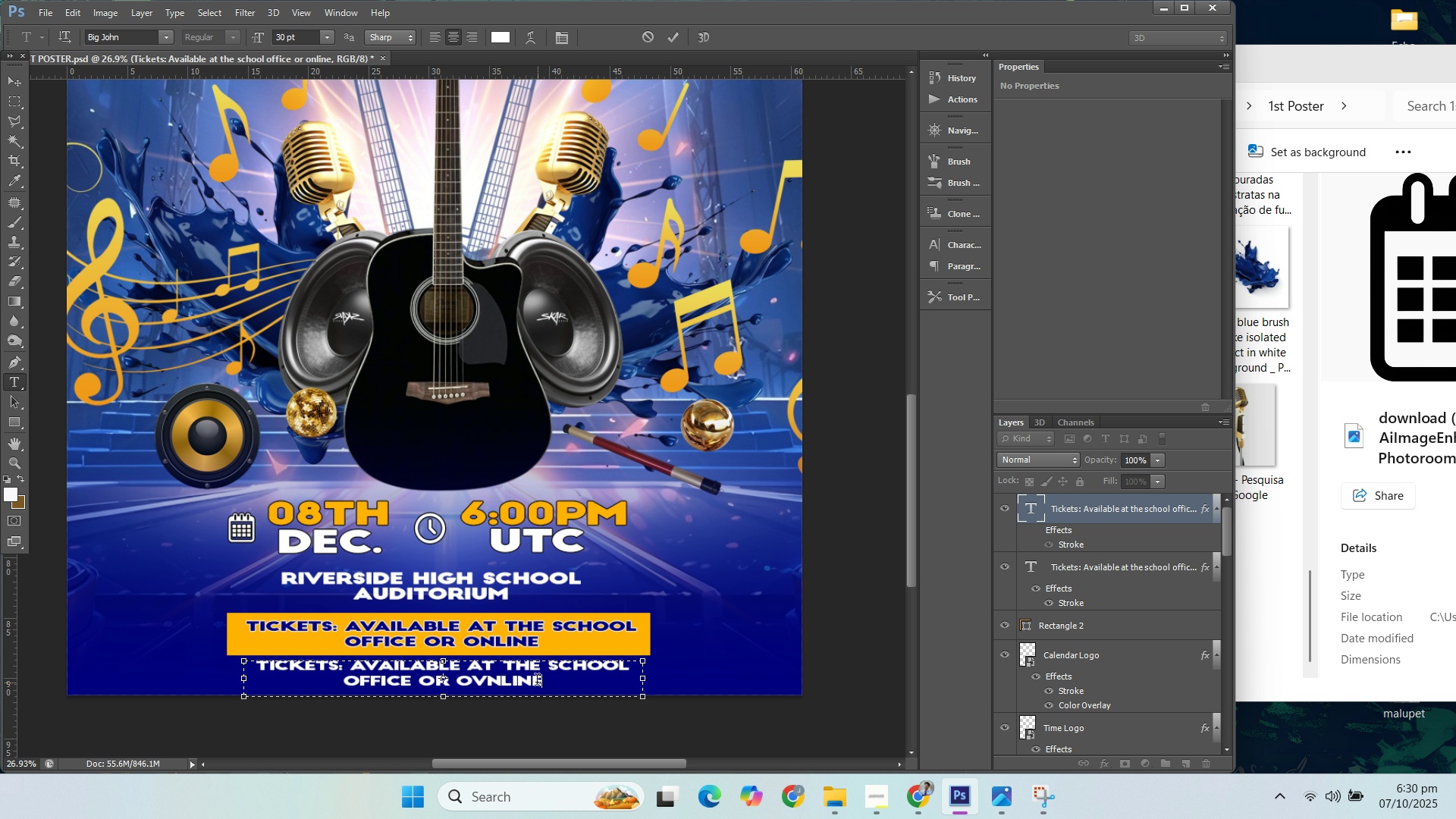 
left_click([538, 682])
 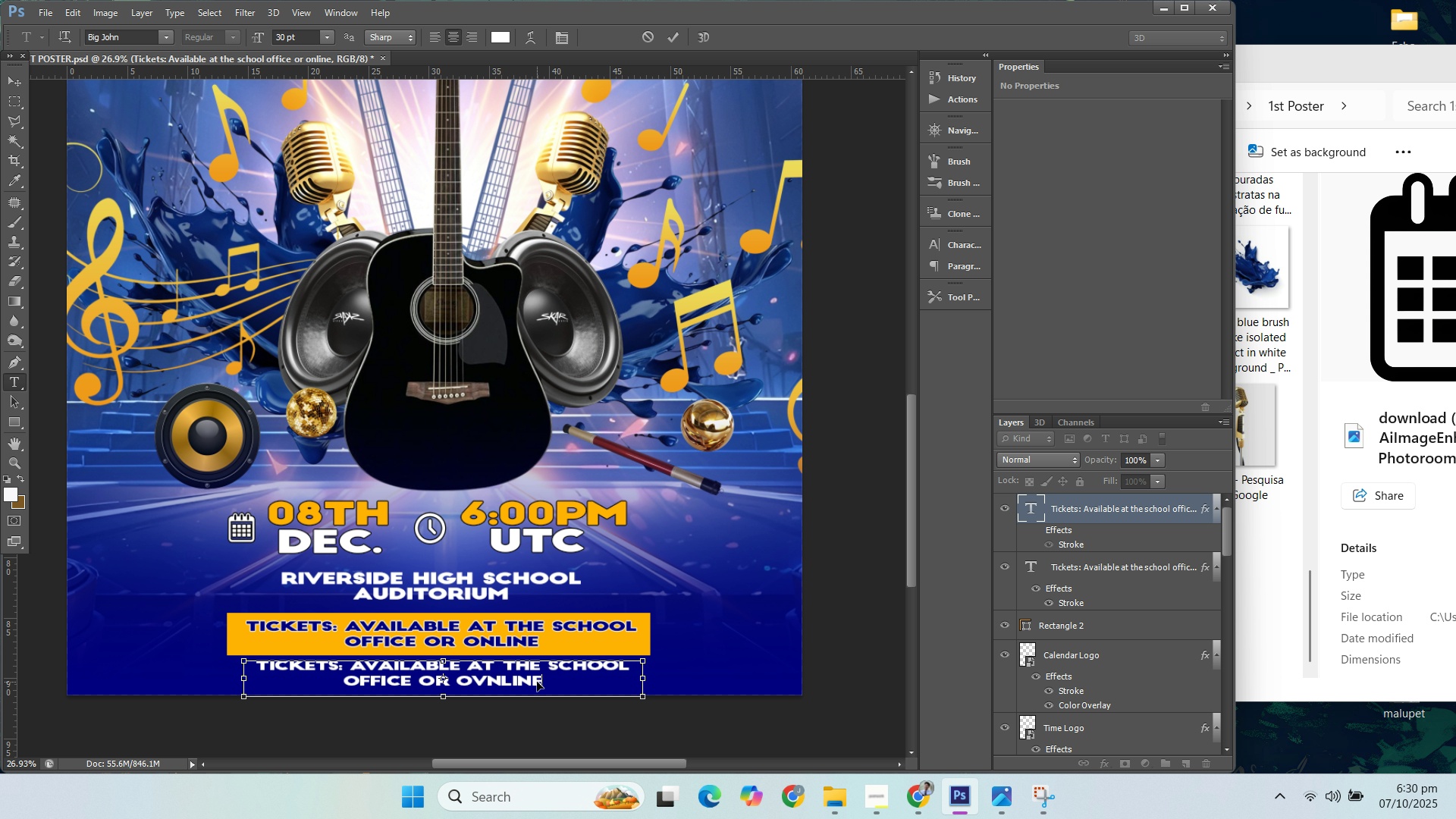 
key(Control+ControlLeft)
 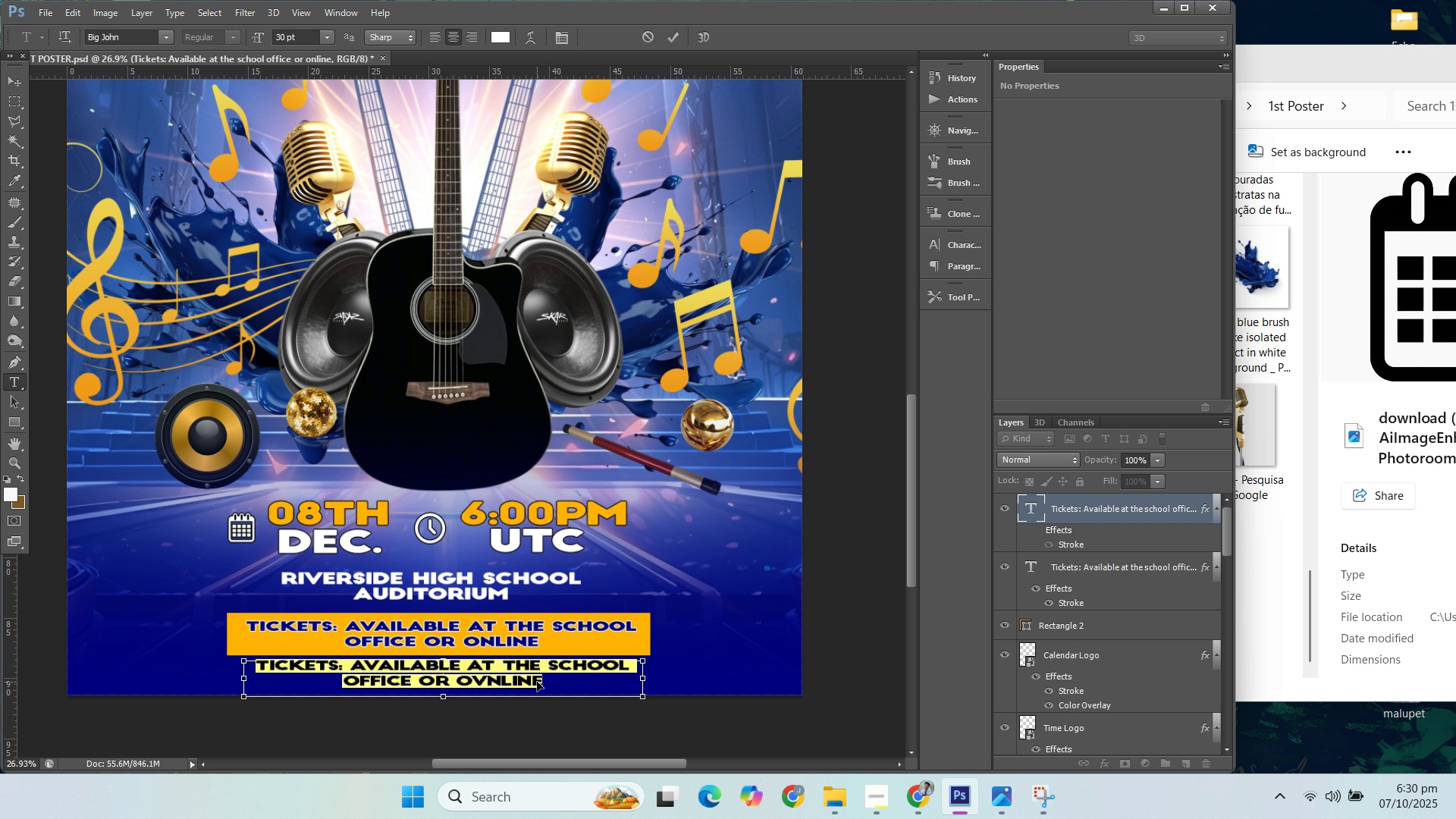 
key(Control+A)
 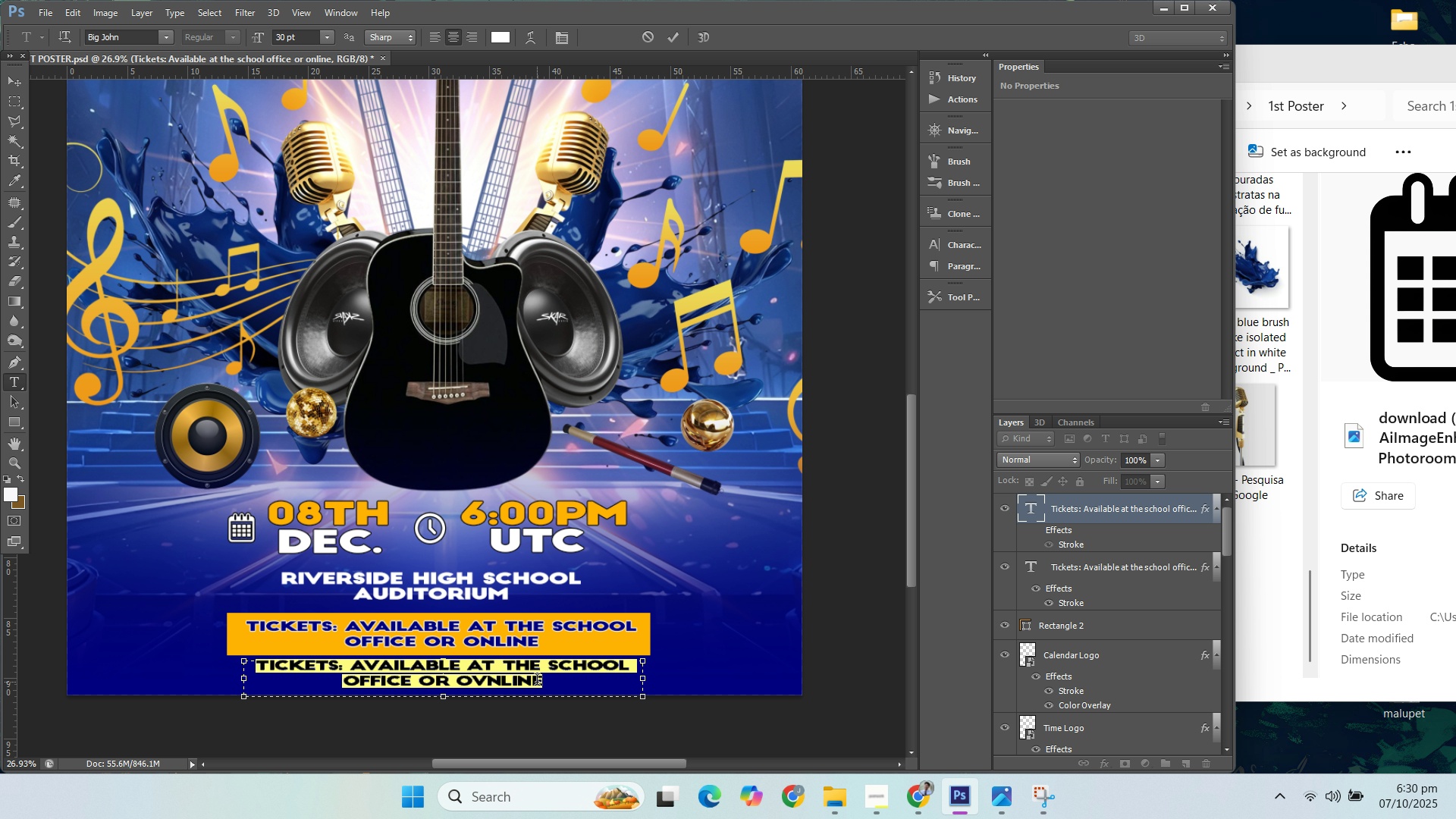 
key(Control+V)
 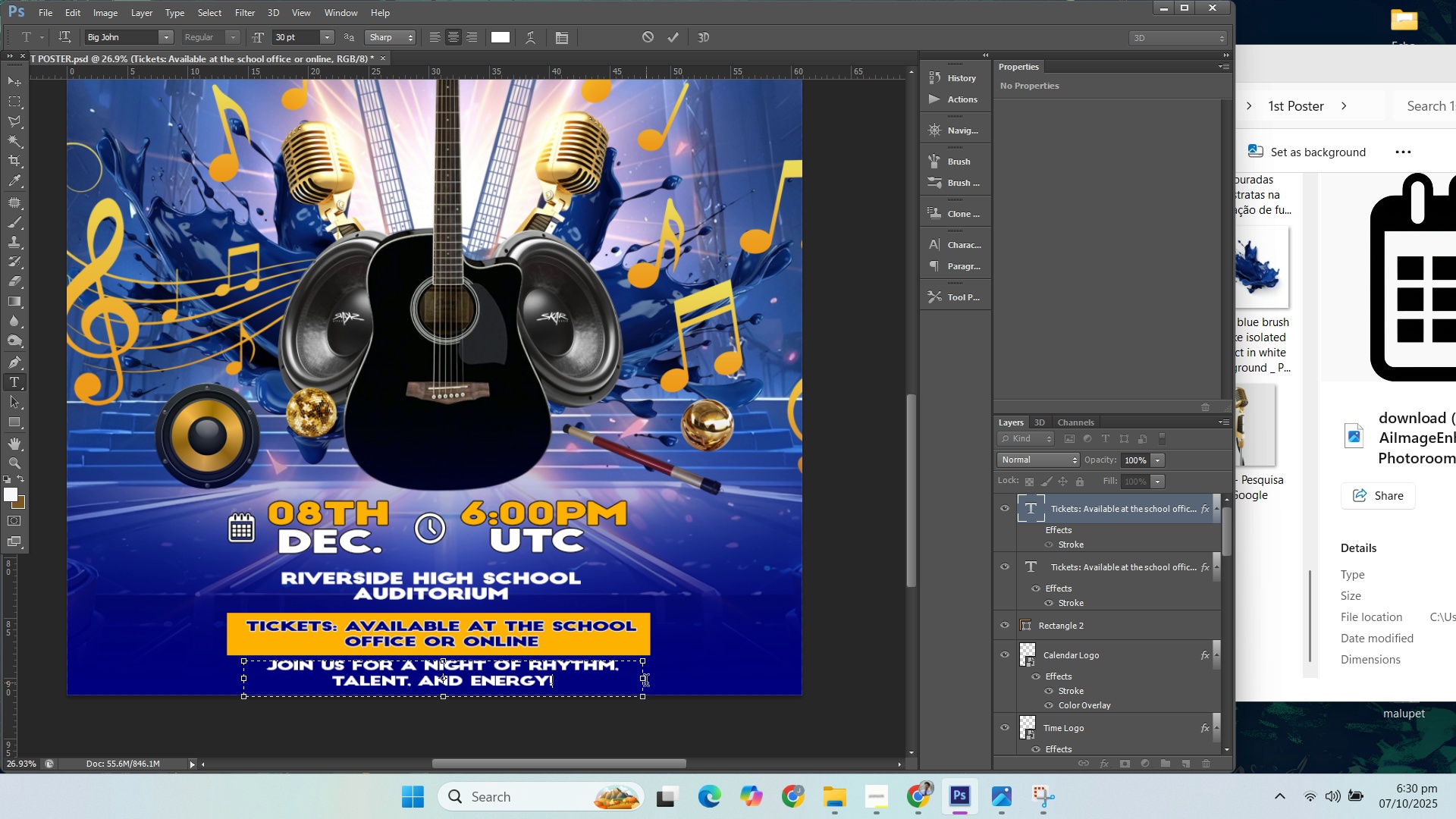 
left_click_drag(start_coordinate=[646, 682], to_coordinate=[843, 678])
 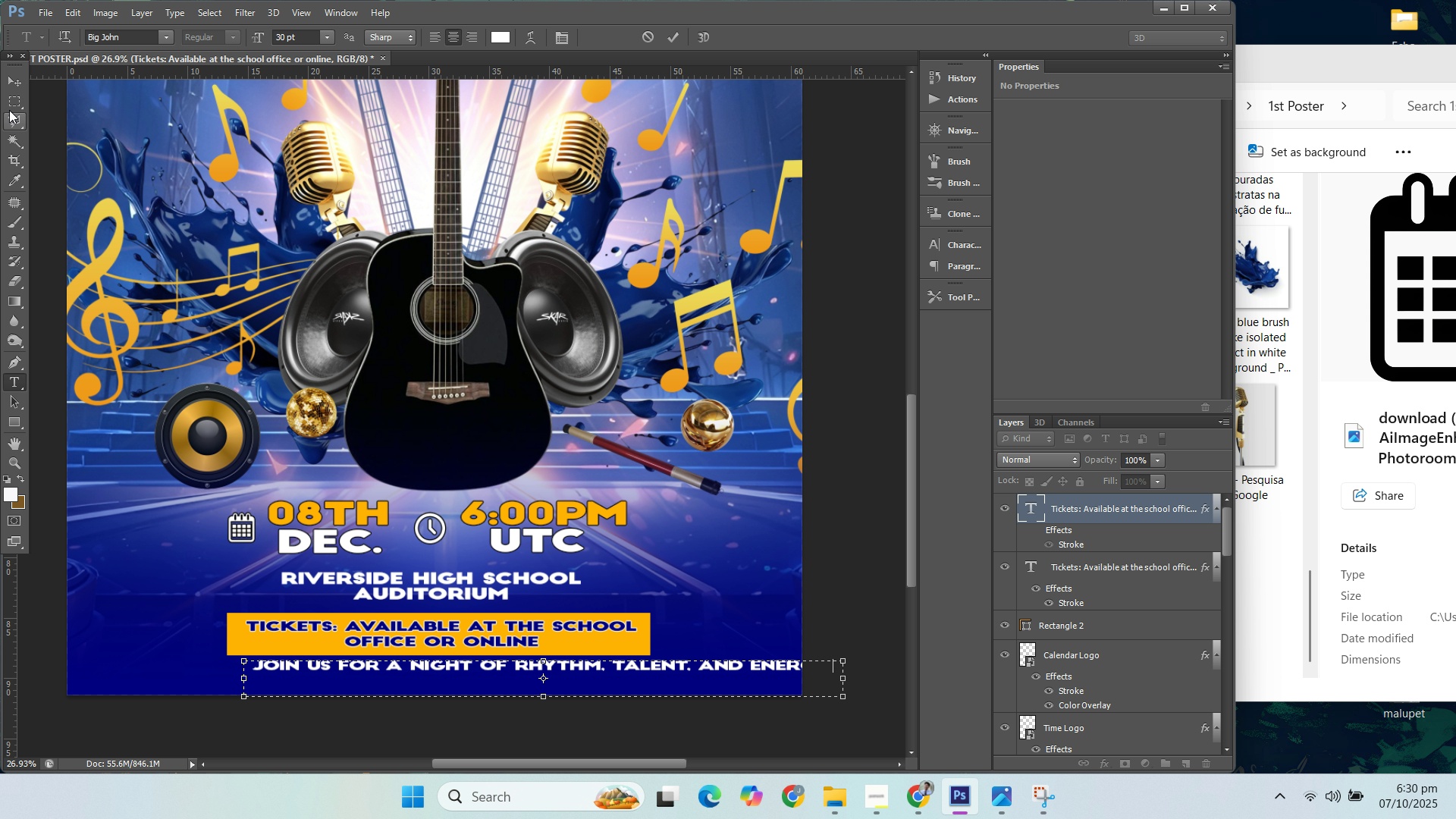 
left_click([19, 83])
 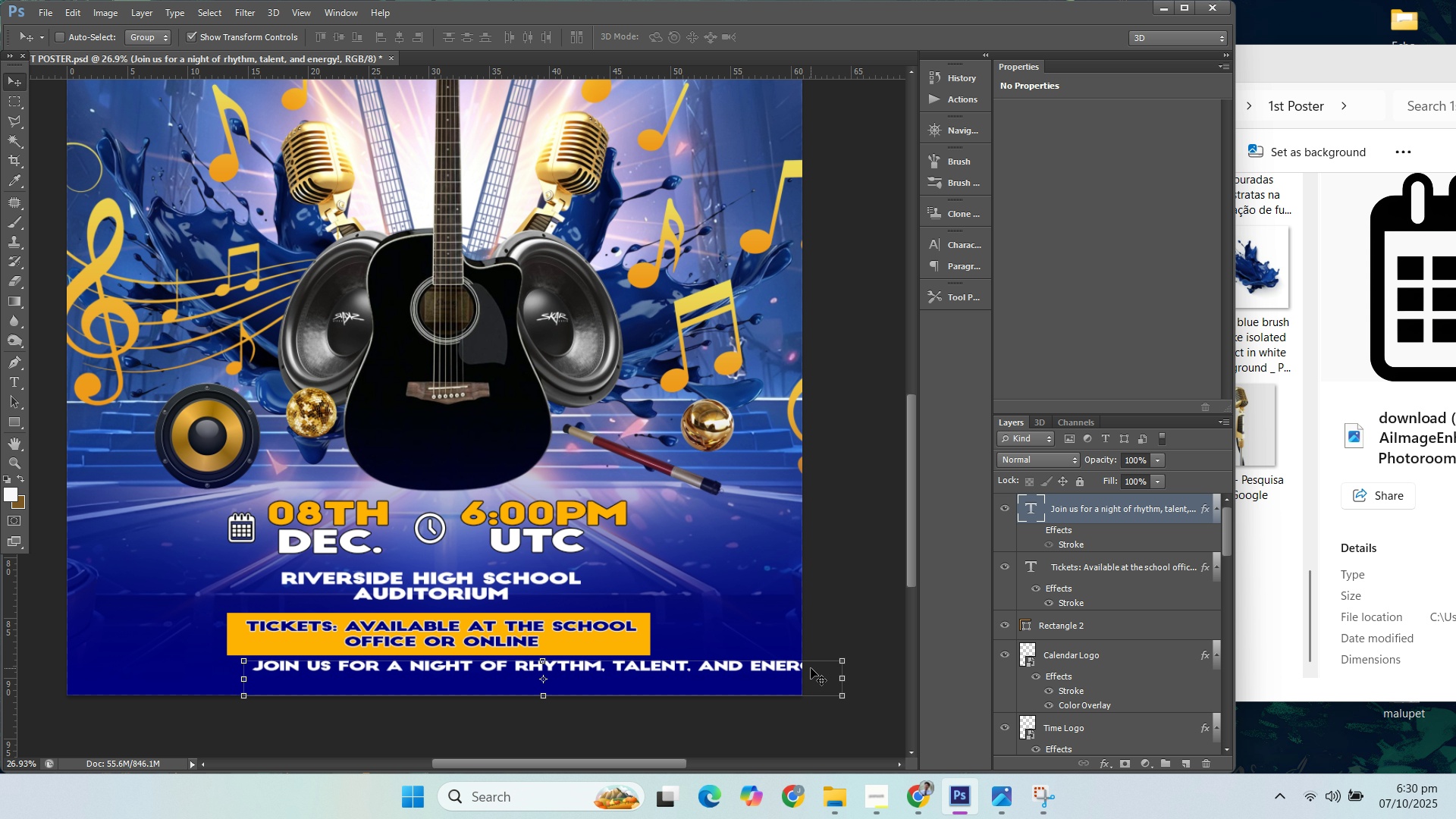 
left_click_drag(start_coordinate=[811, 669], to_coordinate=[717, 682])
 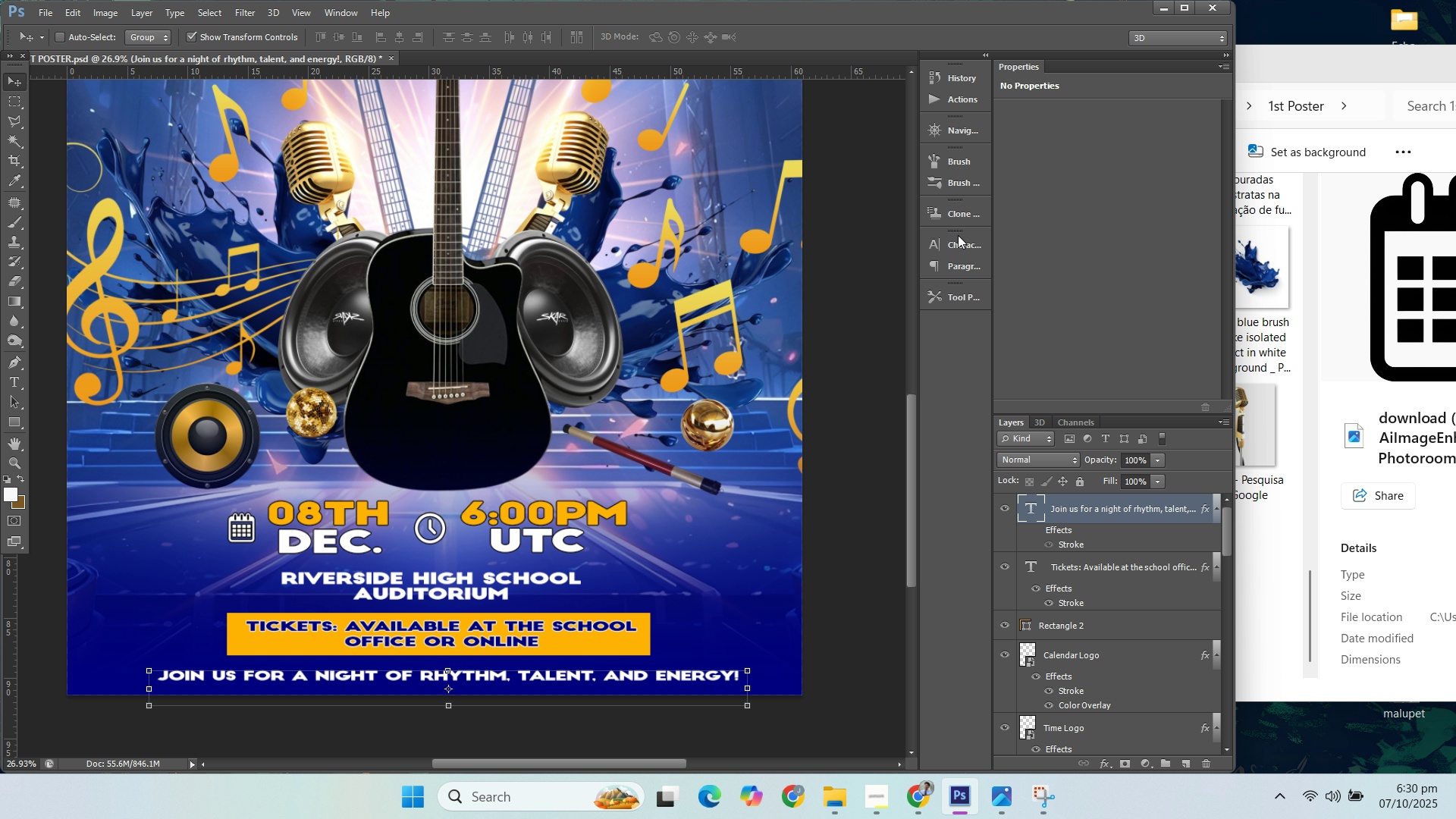 
left_click([959, 245])
 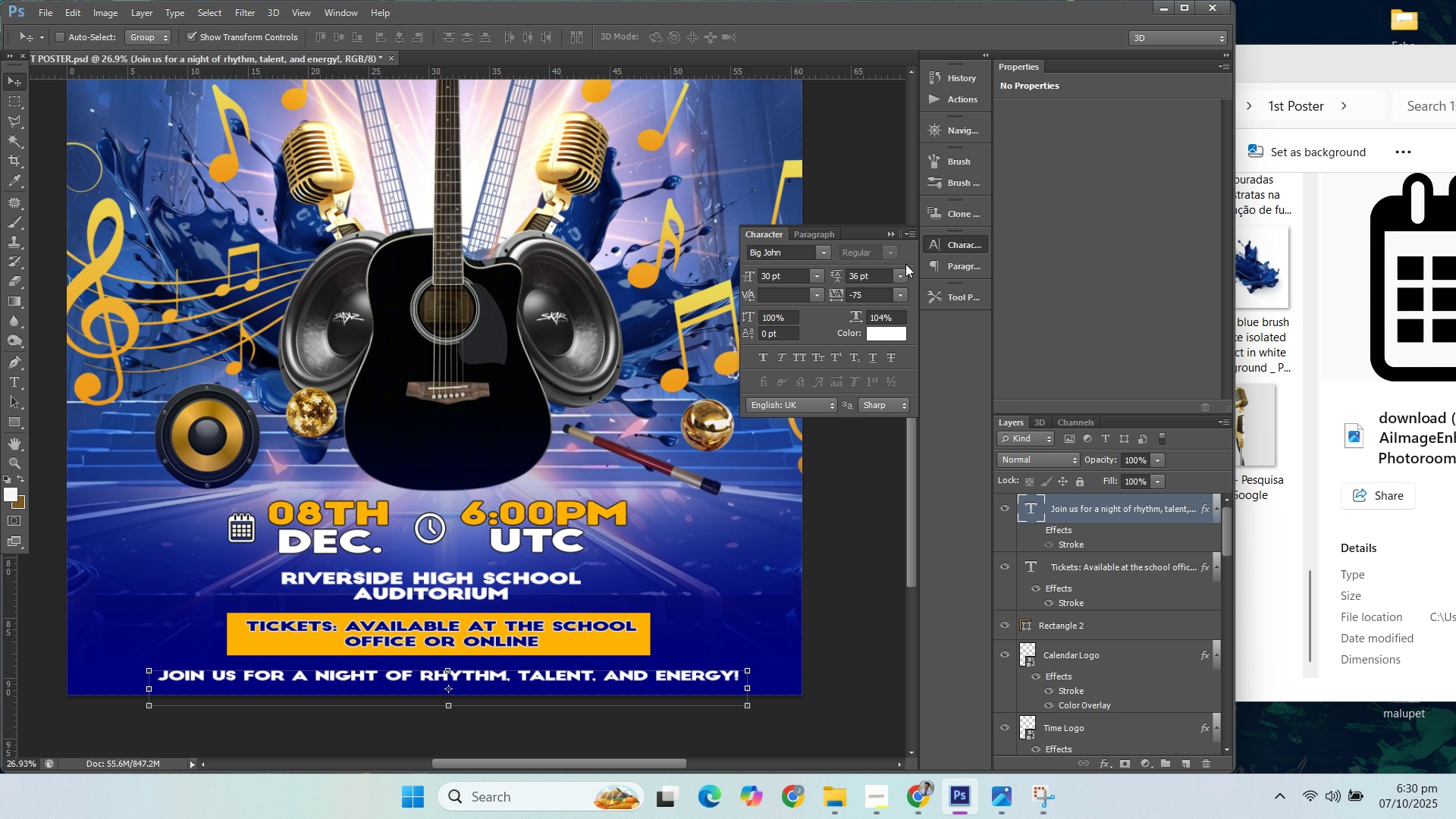 
mouse_move([924, 254])
 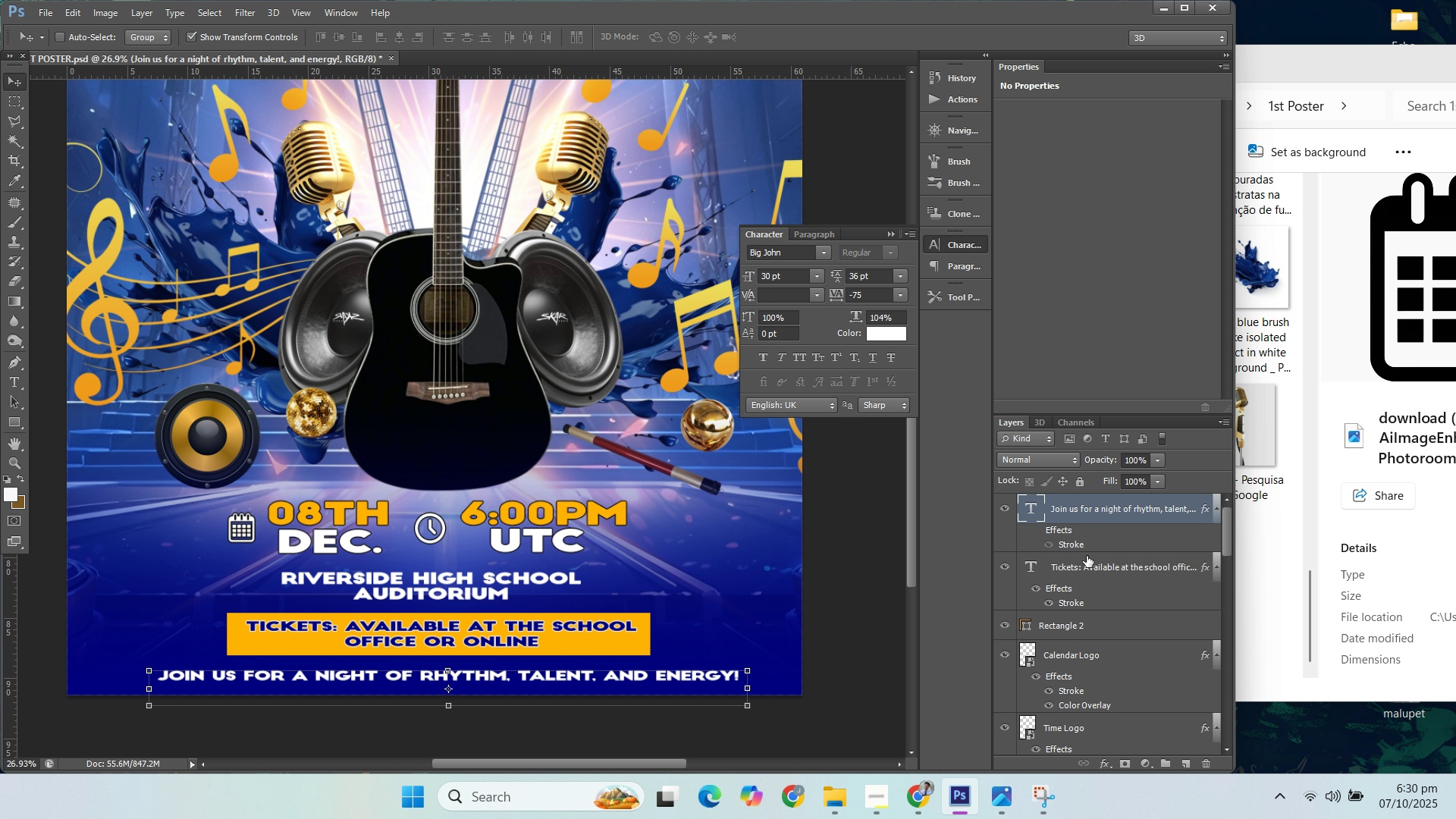 
double_click([1095, 572])
 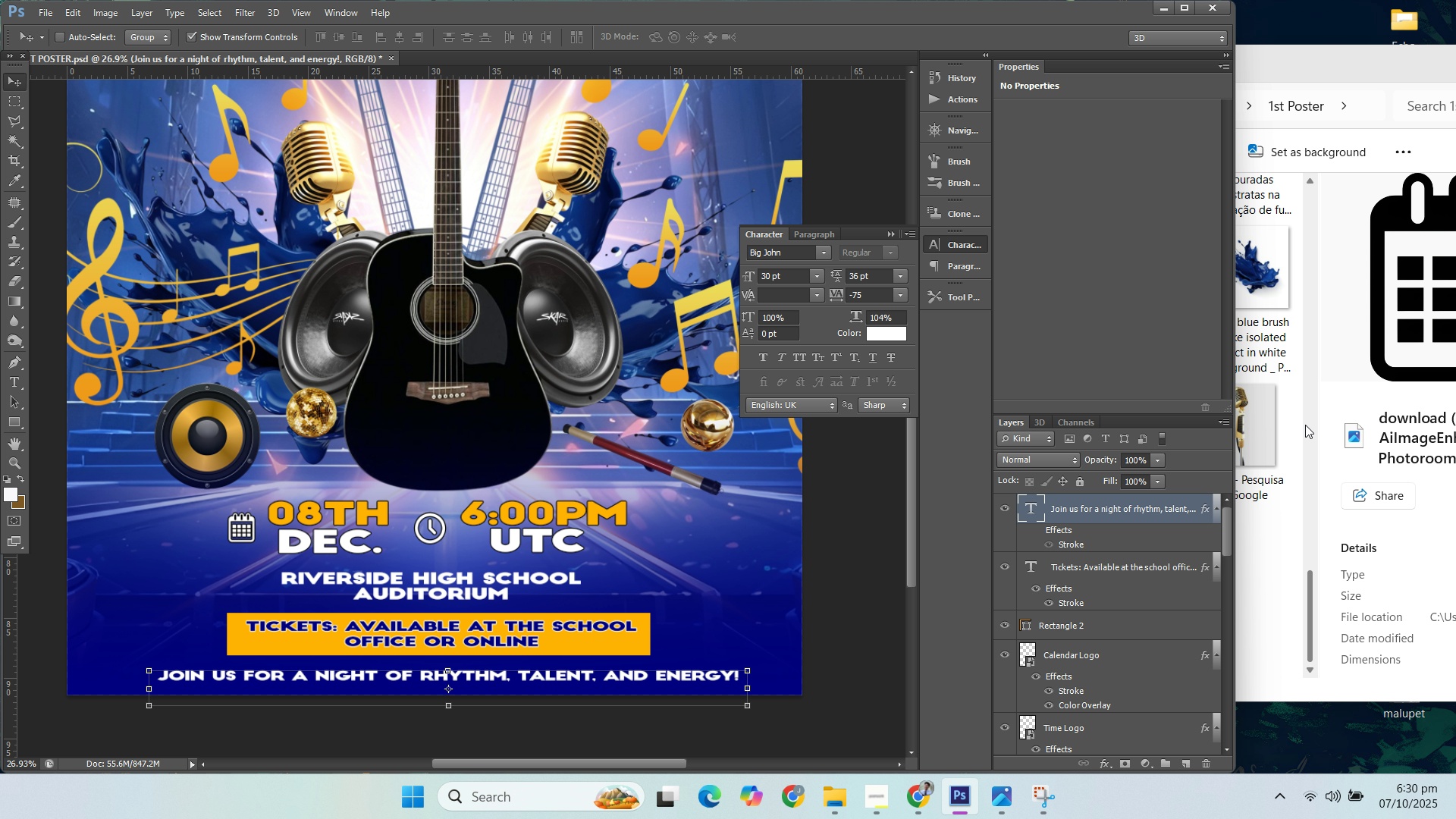 
left_click([1285, 426])
 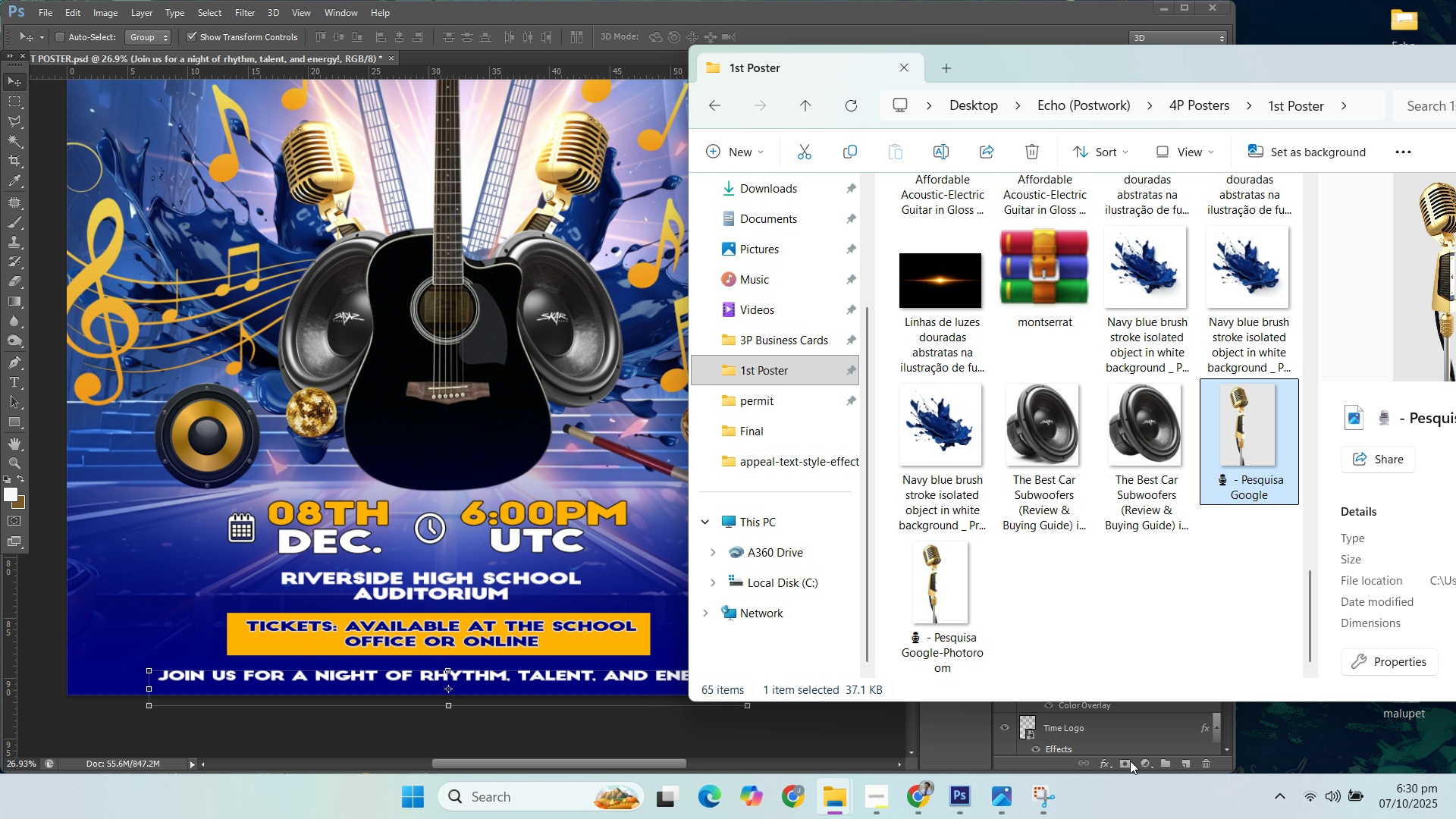 
left_click([1130, 729])
 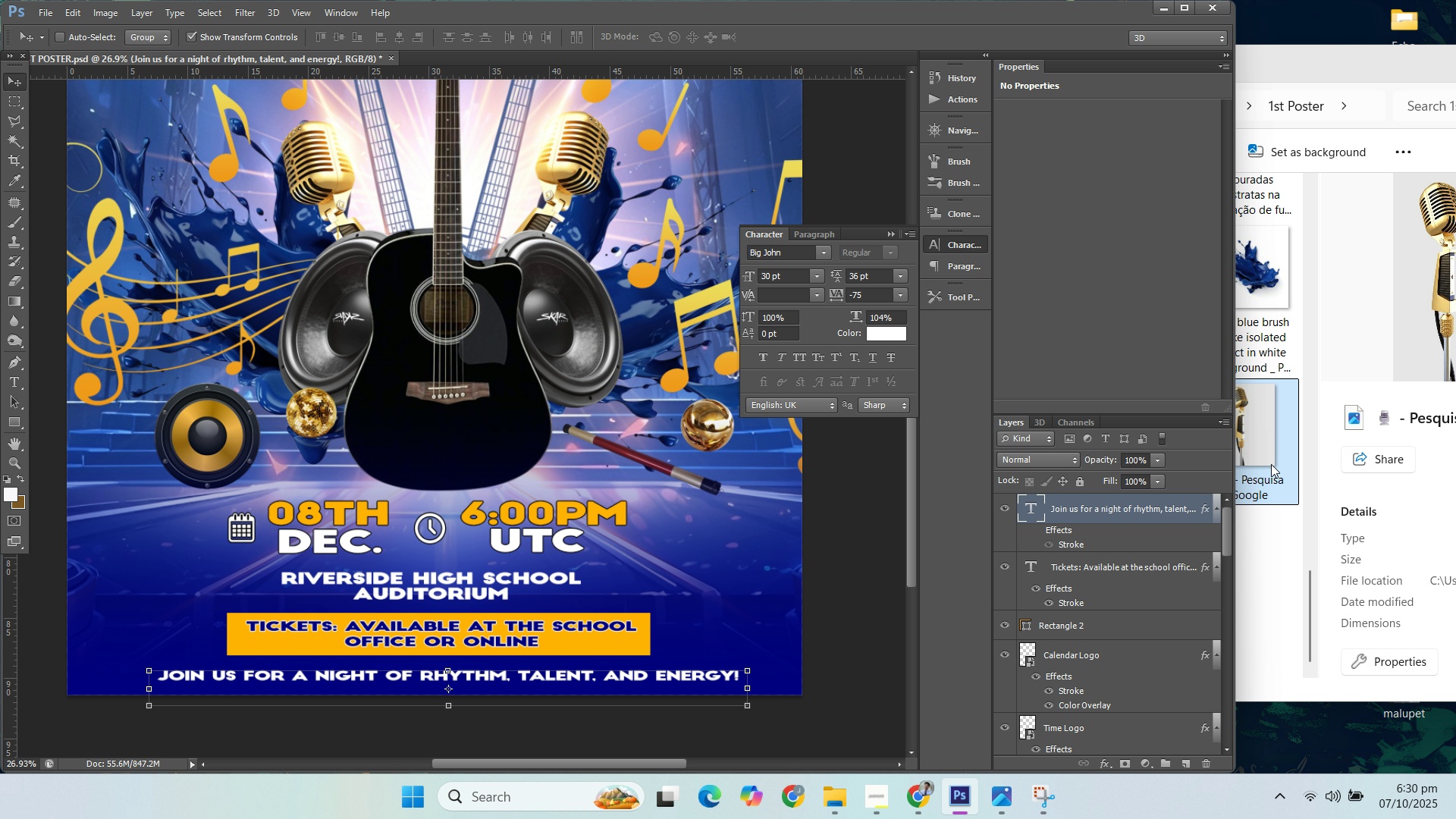 
left_click([1271, 465])
 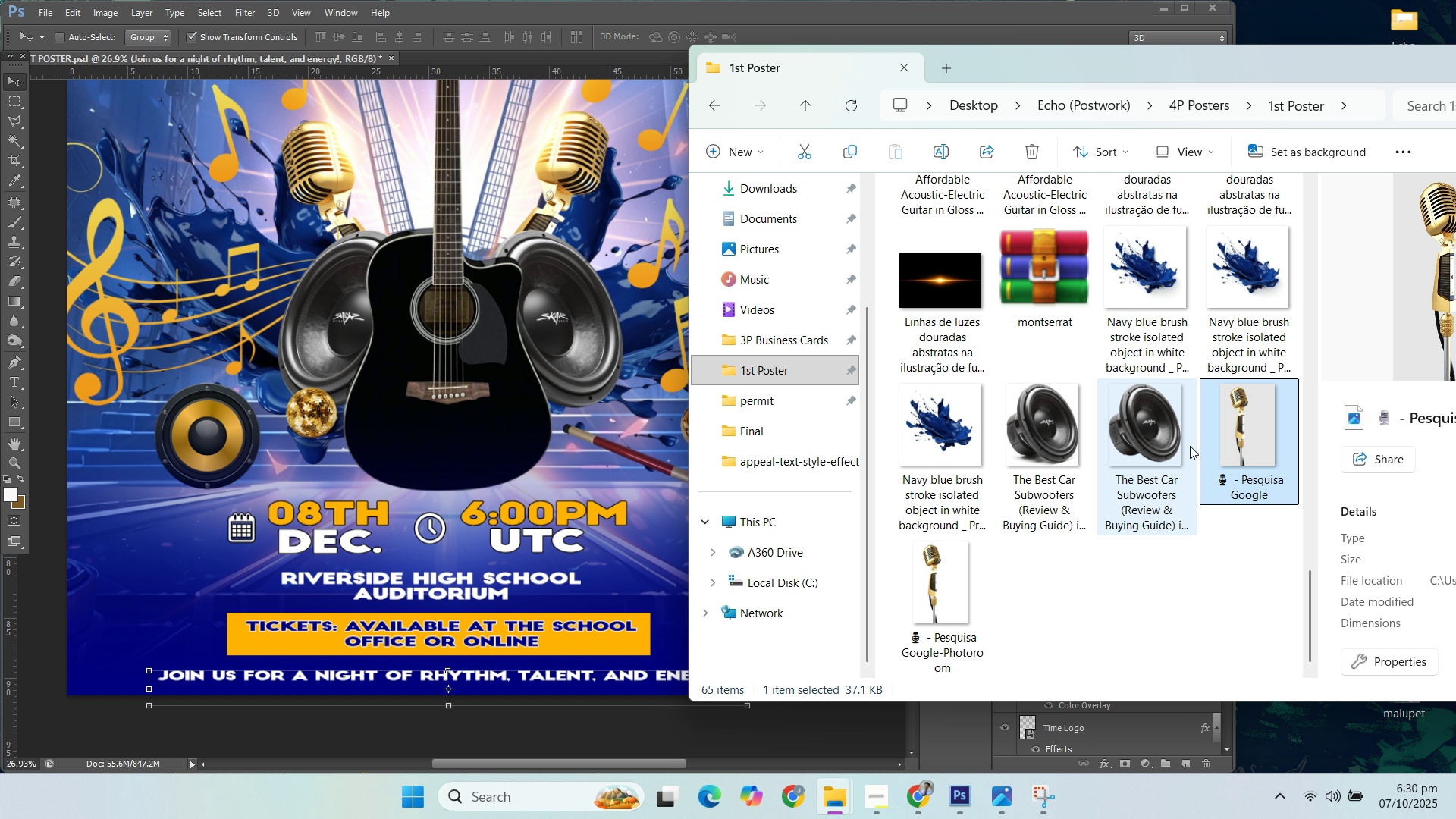 
scroll: coordinate [1182, 472], scroll_direction: up, amount: 2.0
 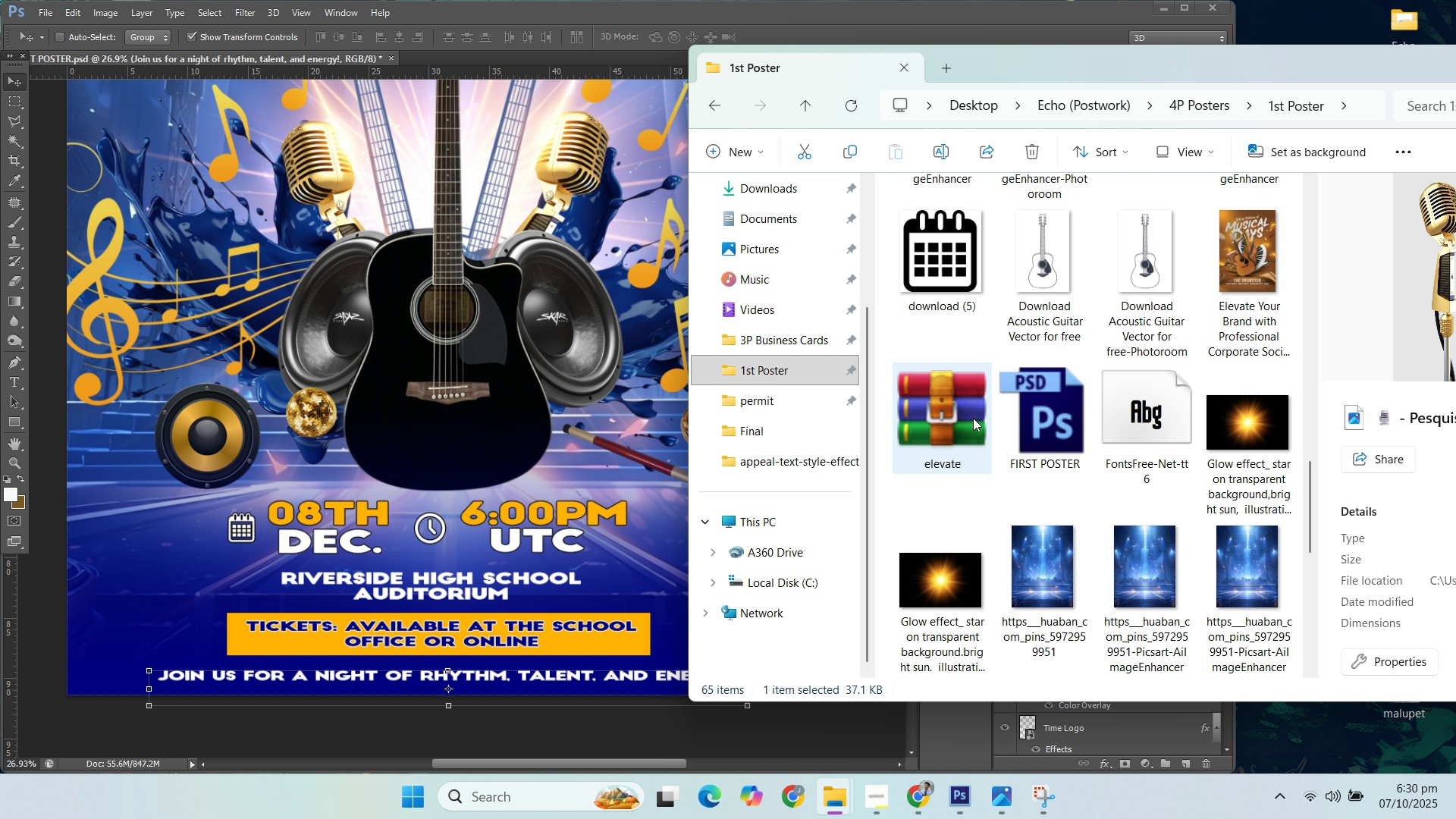 
left_click([972, 417])
 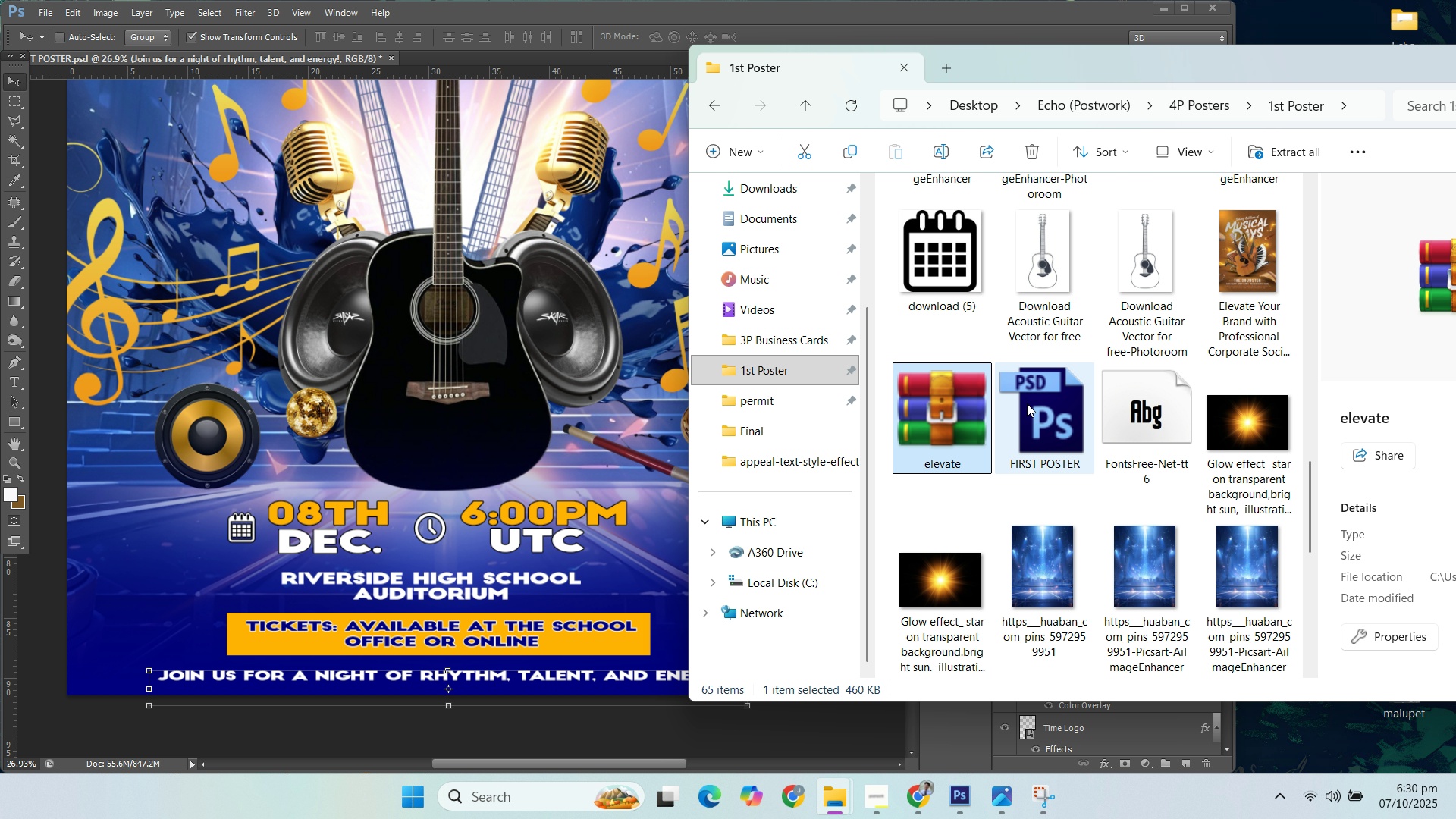 
scroll: coordinate [1034, 403], scroll_direction: up, amount: 2.0
 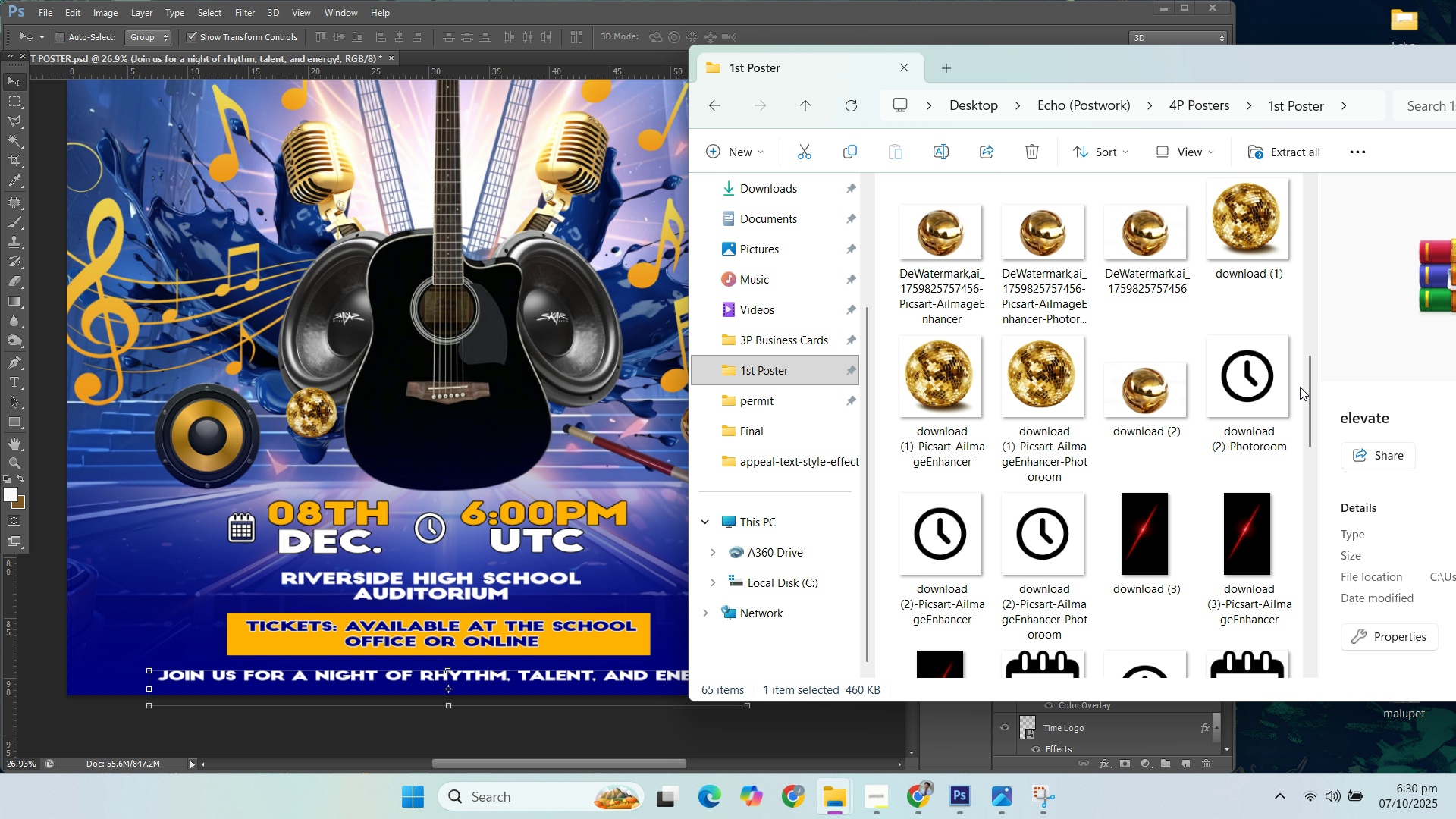 
left_click_drag(start_coordinate=[1313, 403], to_coordinate=[1309, 486])
 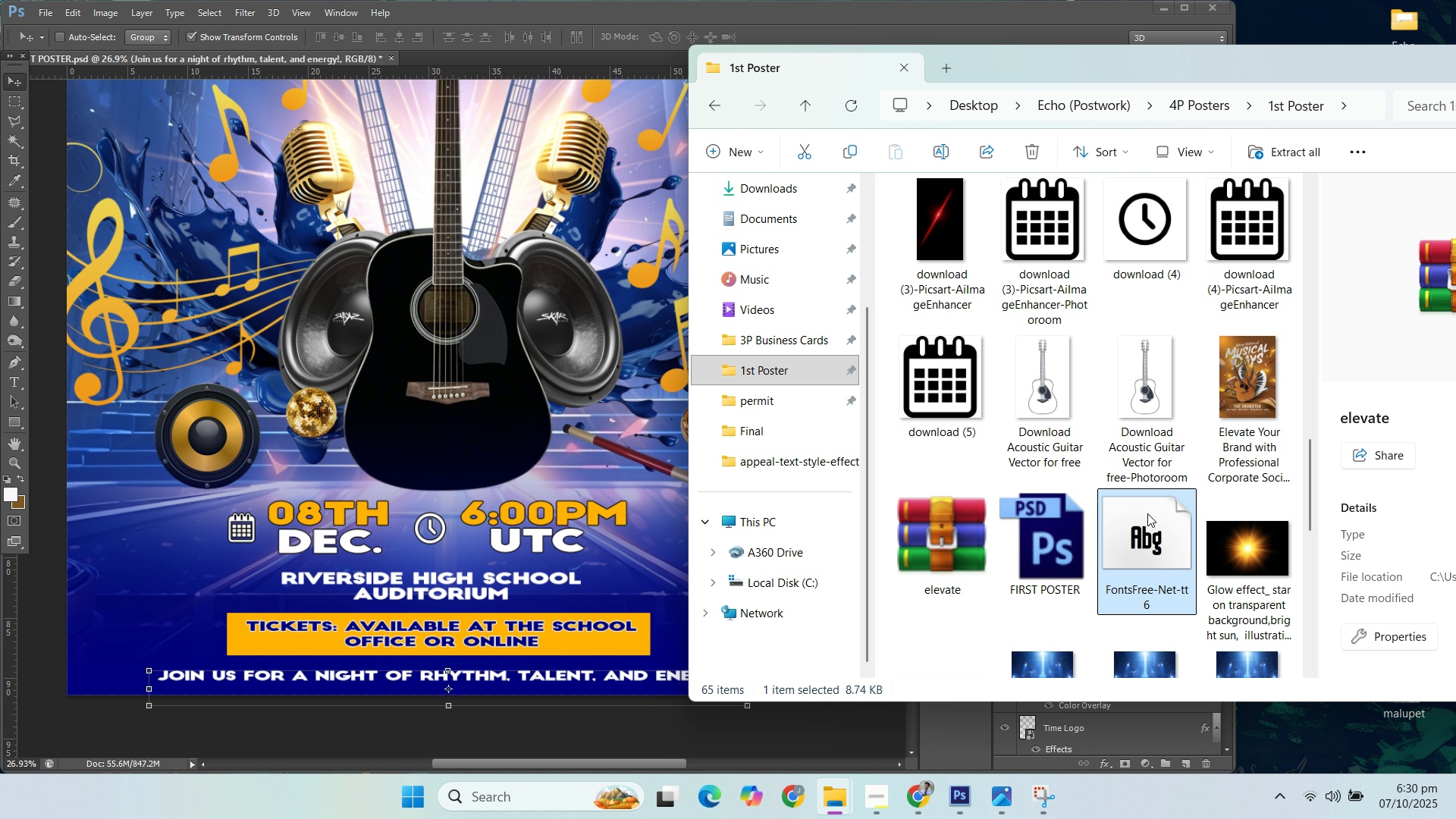 
left_click([1147, 513])
 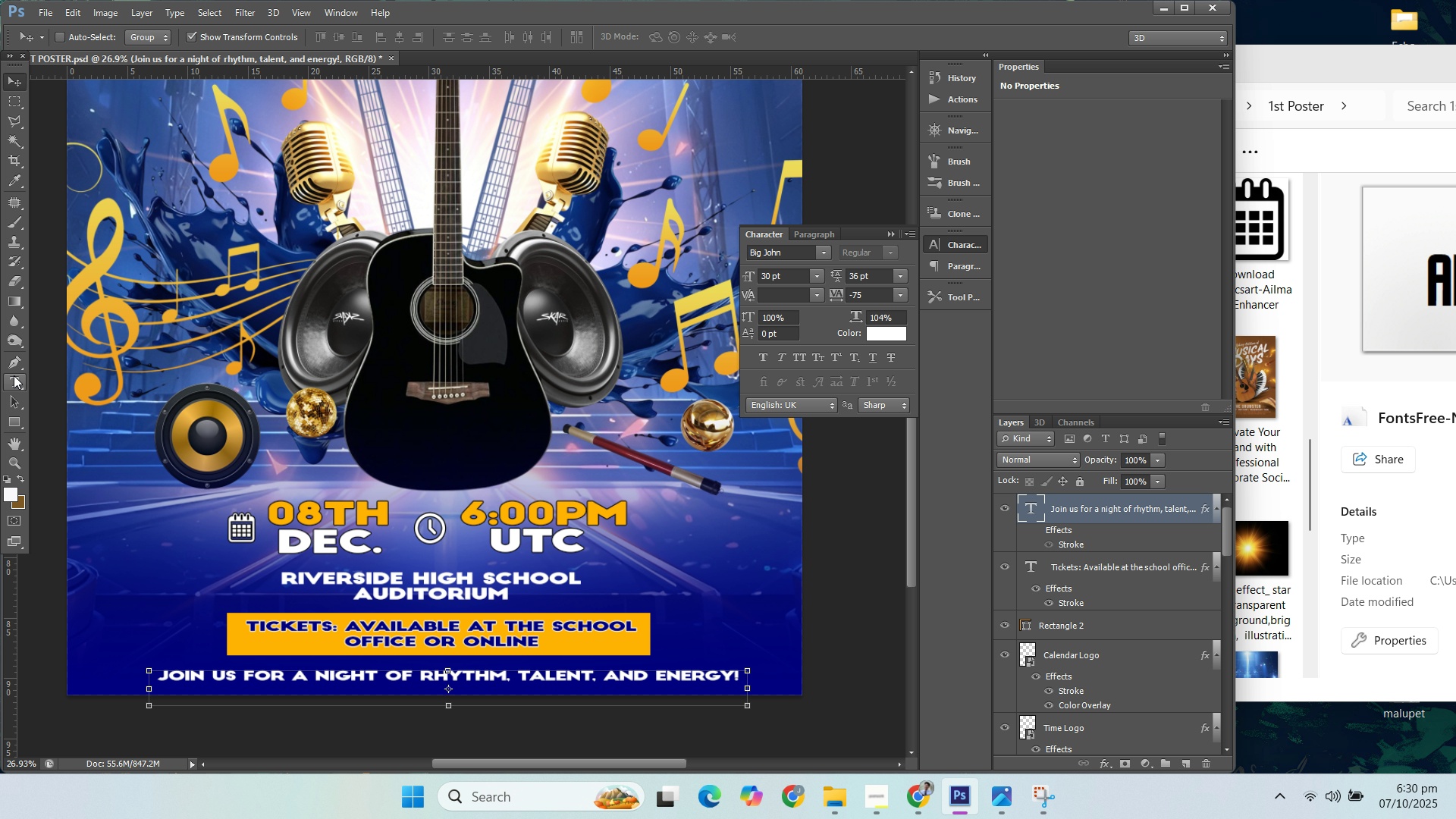 
wait(8.96)
 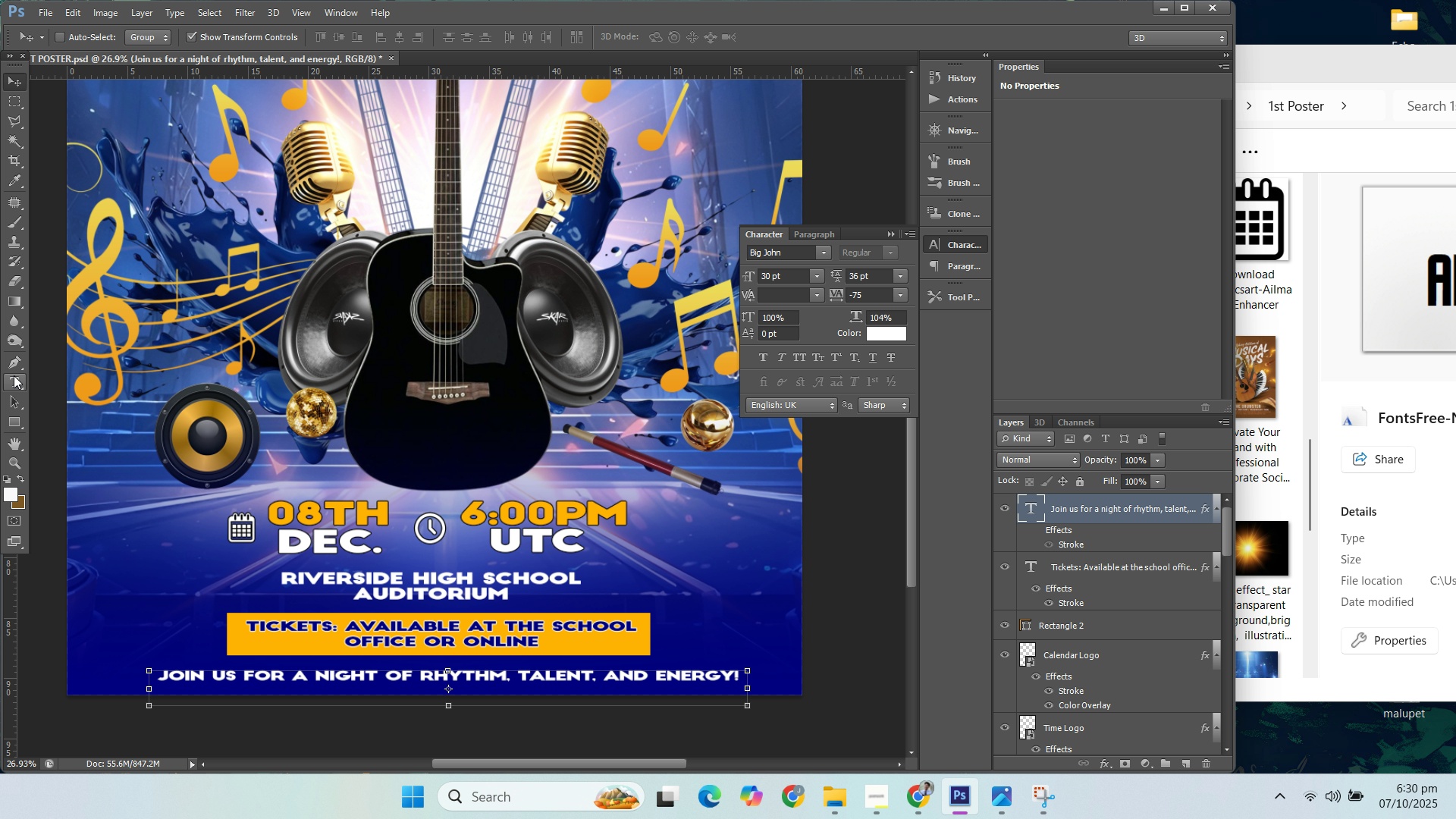 
left_click([149, 36])
 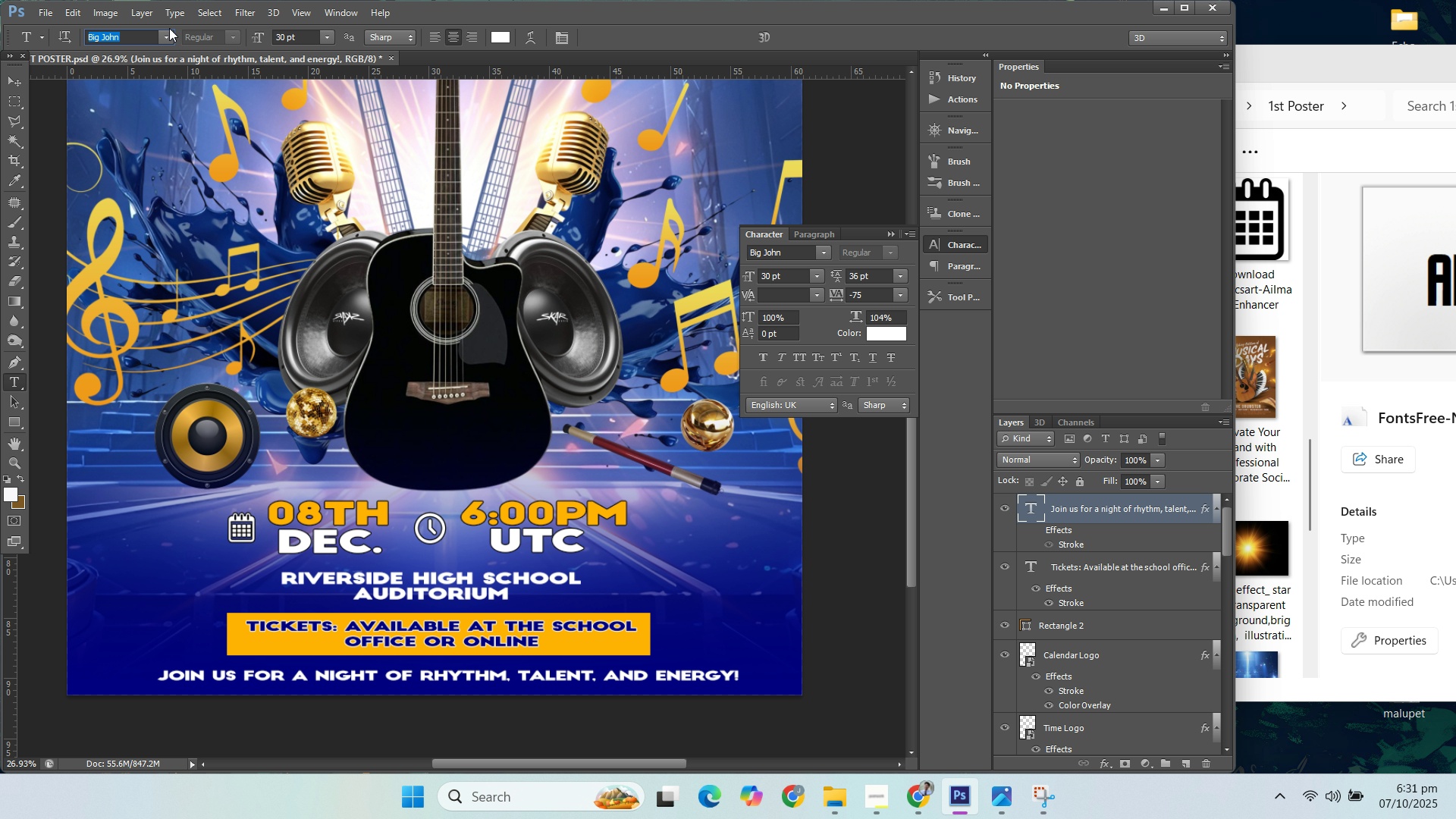 
left_click([166, 34])
 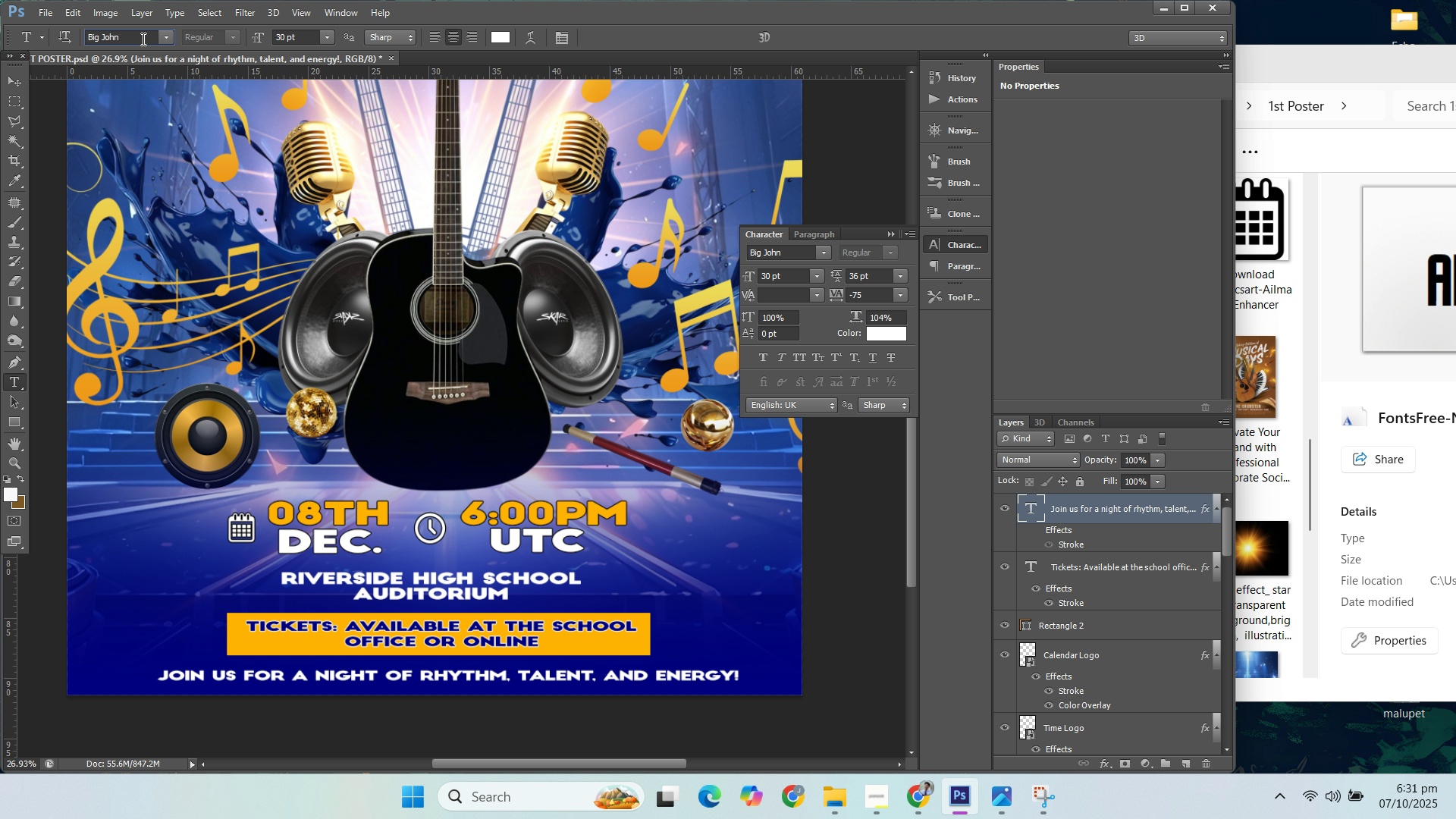 
left_click_drag(start_coordinate=[143, 39], to_coordinate=[52, 51])
 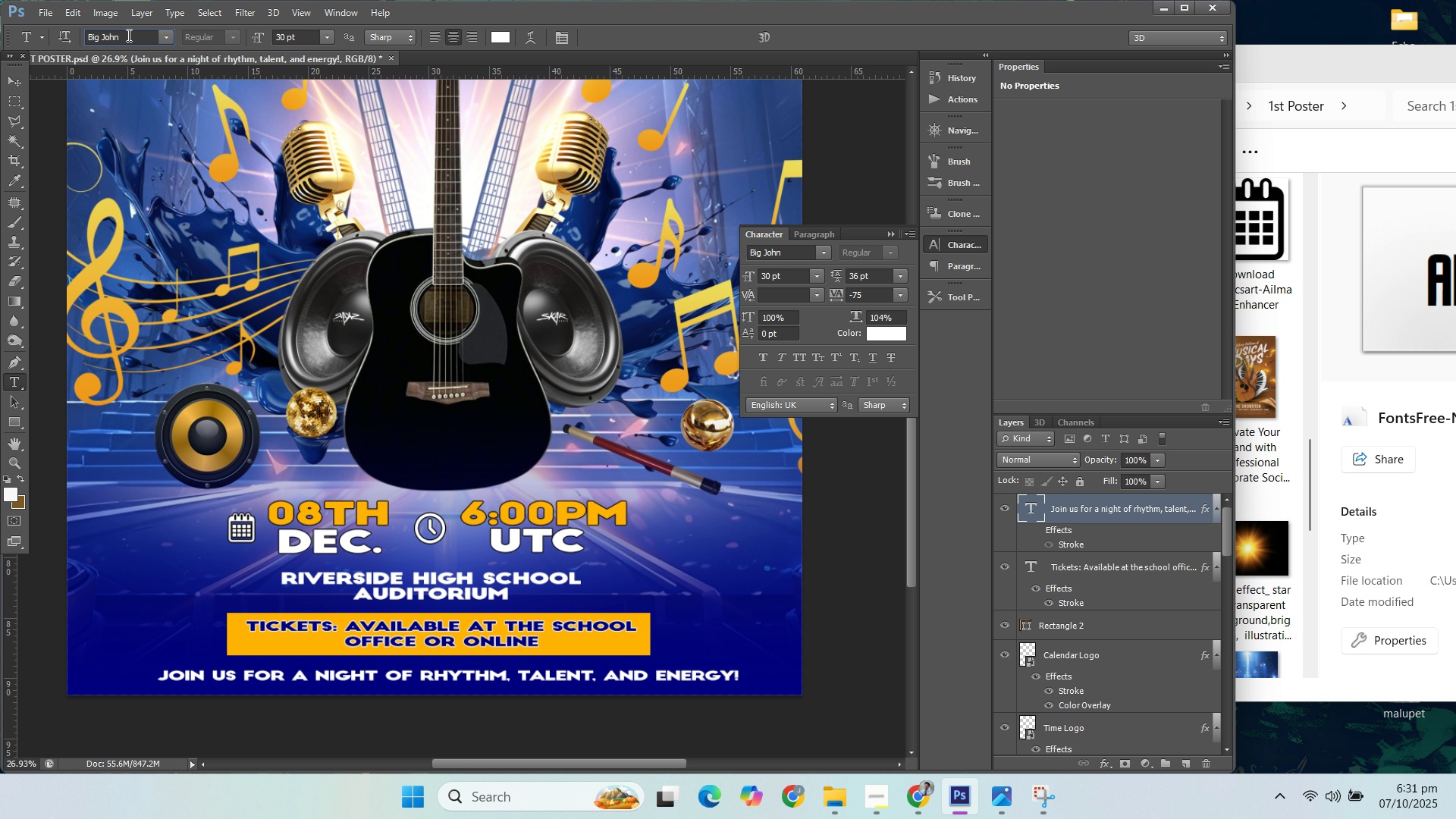 
left_click([127, 35])
 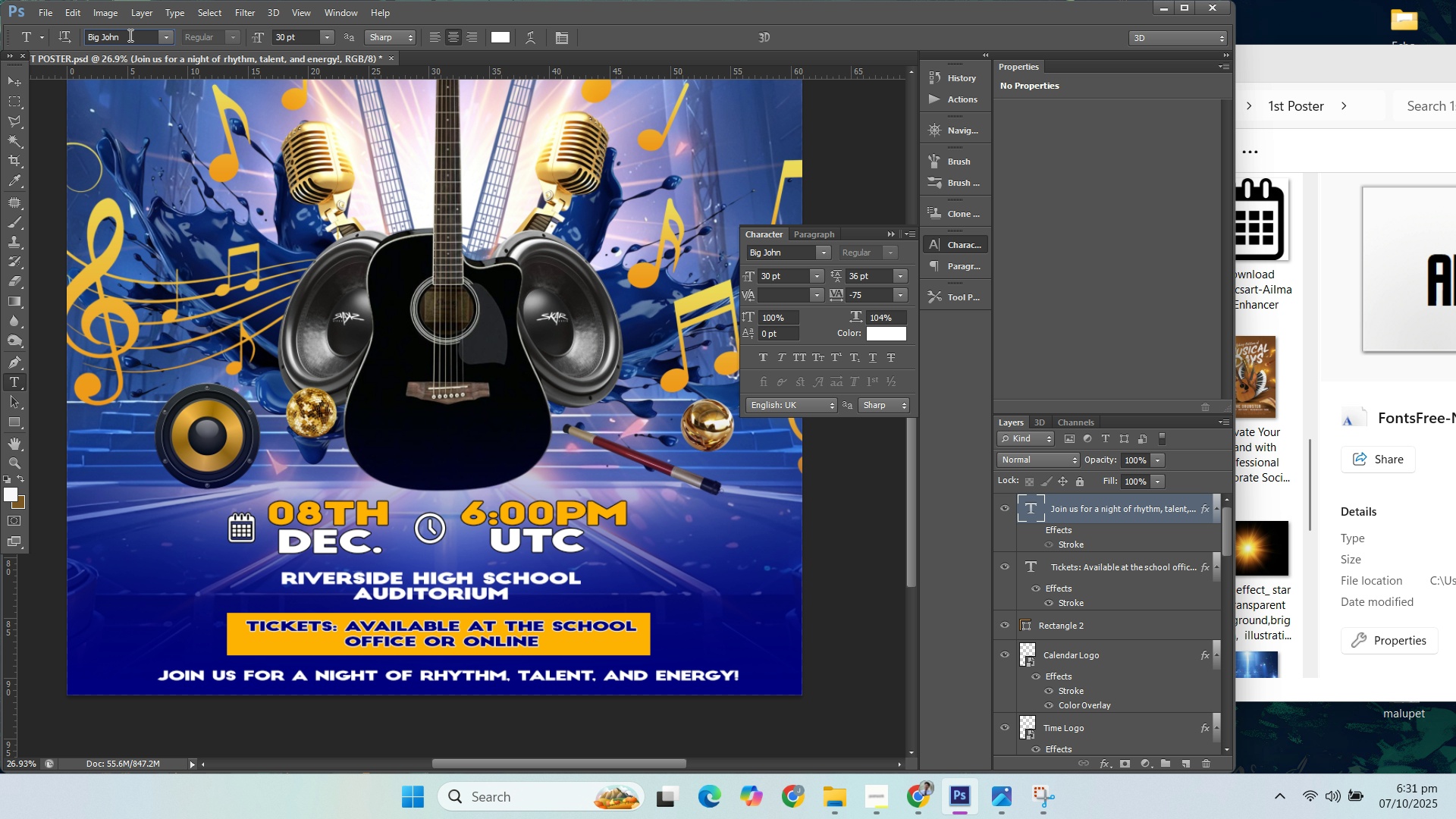 
left_click_drag(start_coordinate=[135, 35], to_coordinate=[57, 44])
 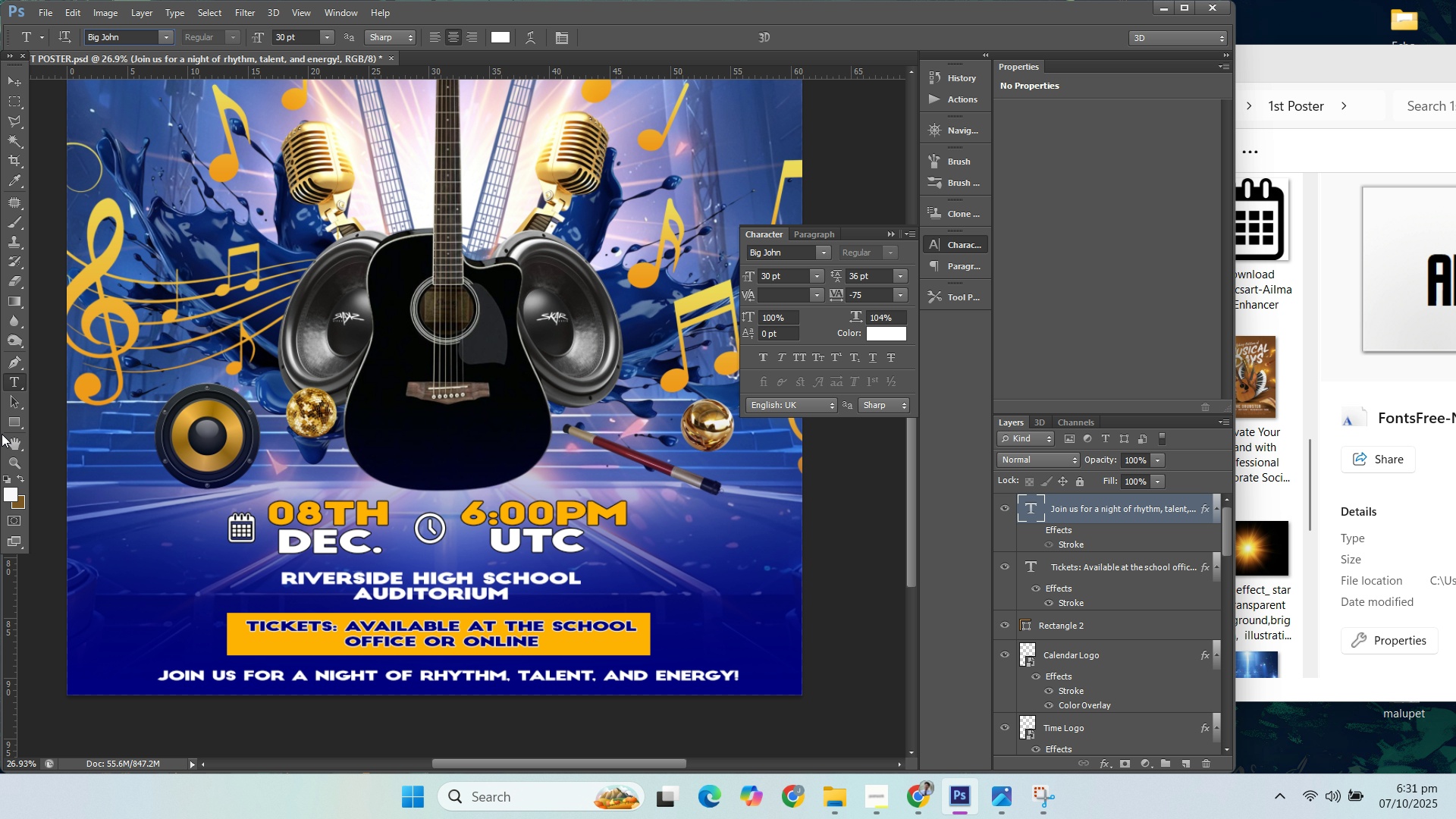 
left_click([418, 678])
 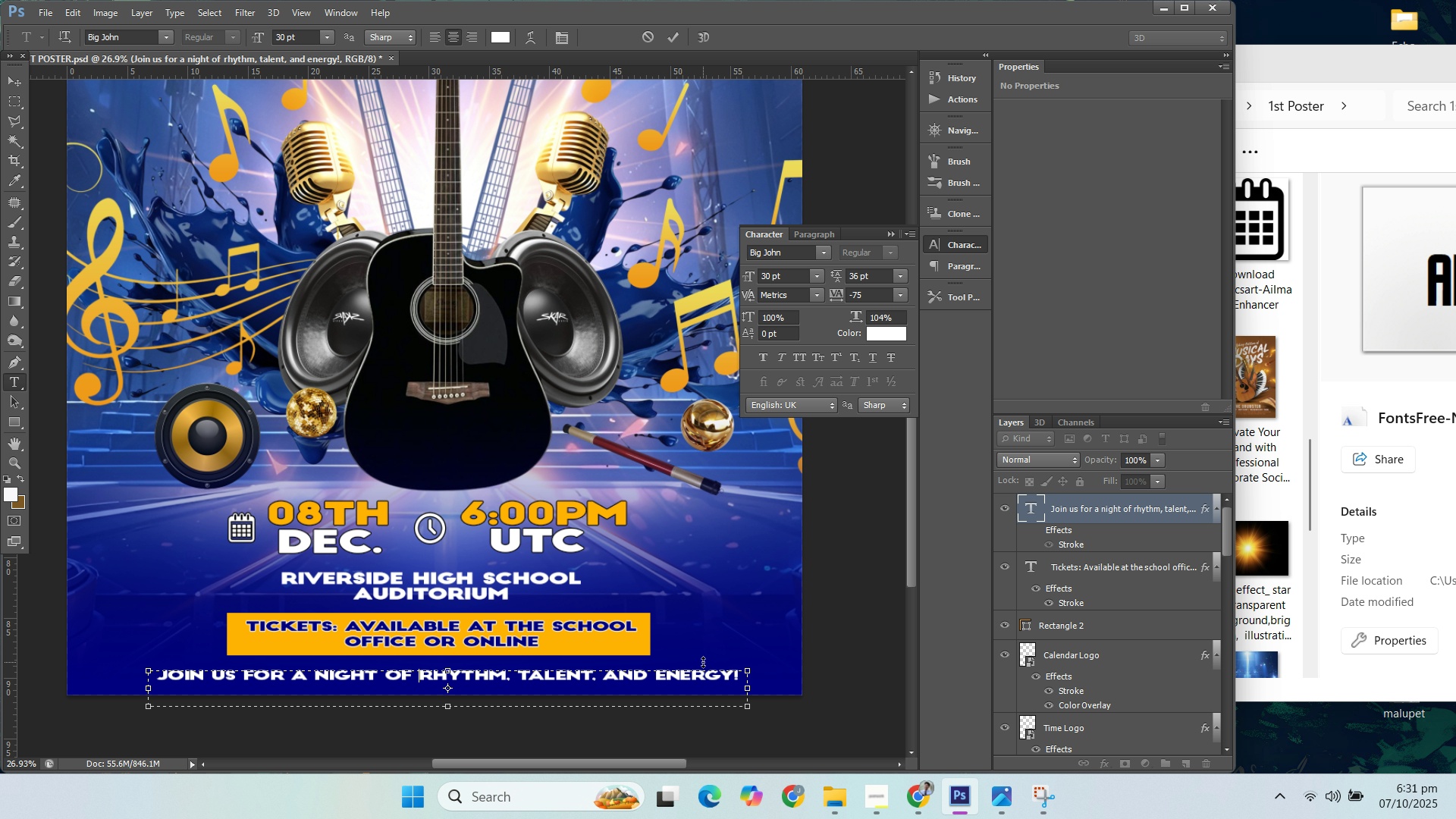 
left_click_drag(start_coordinate=[740, 679], to_coordinate=[0, 607])
 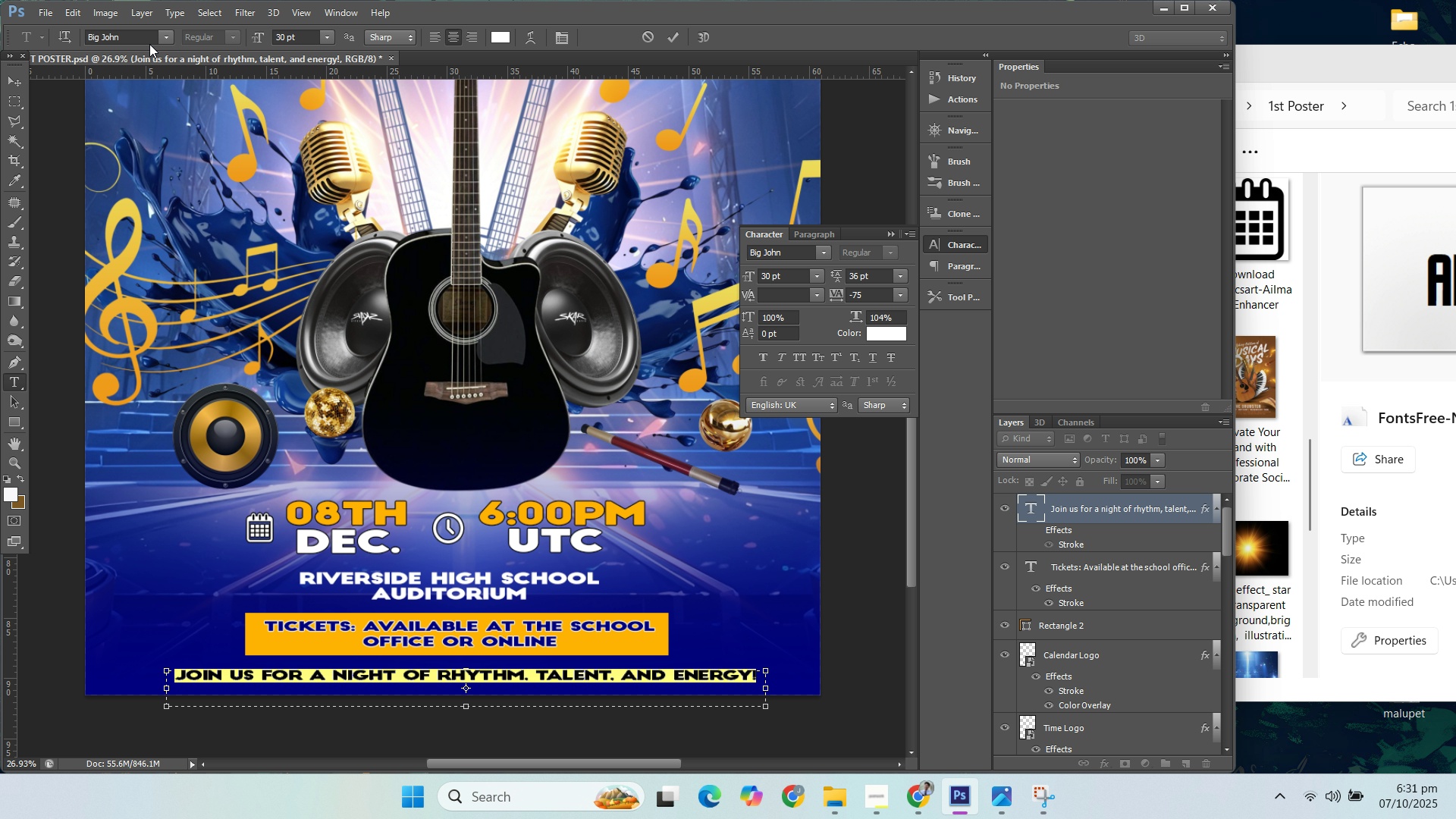 
left_click([149, 44])
 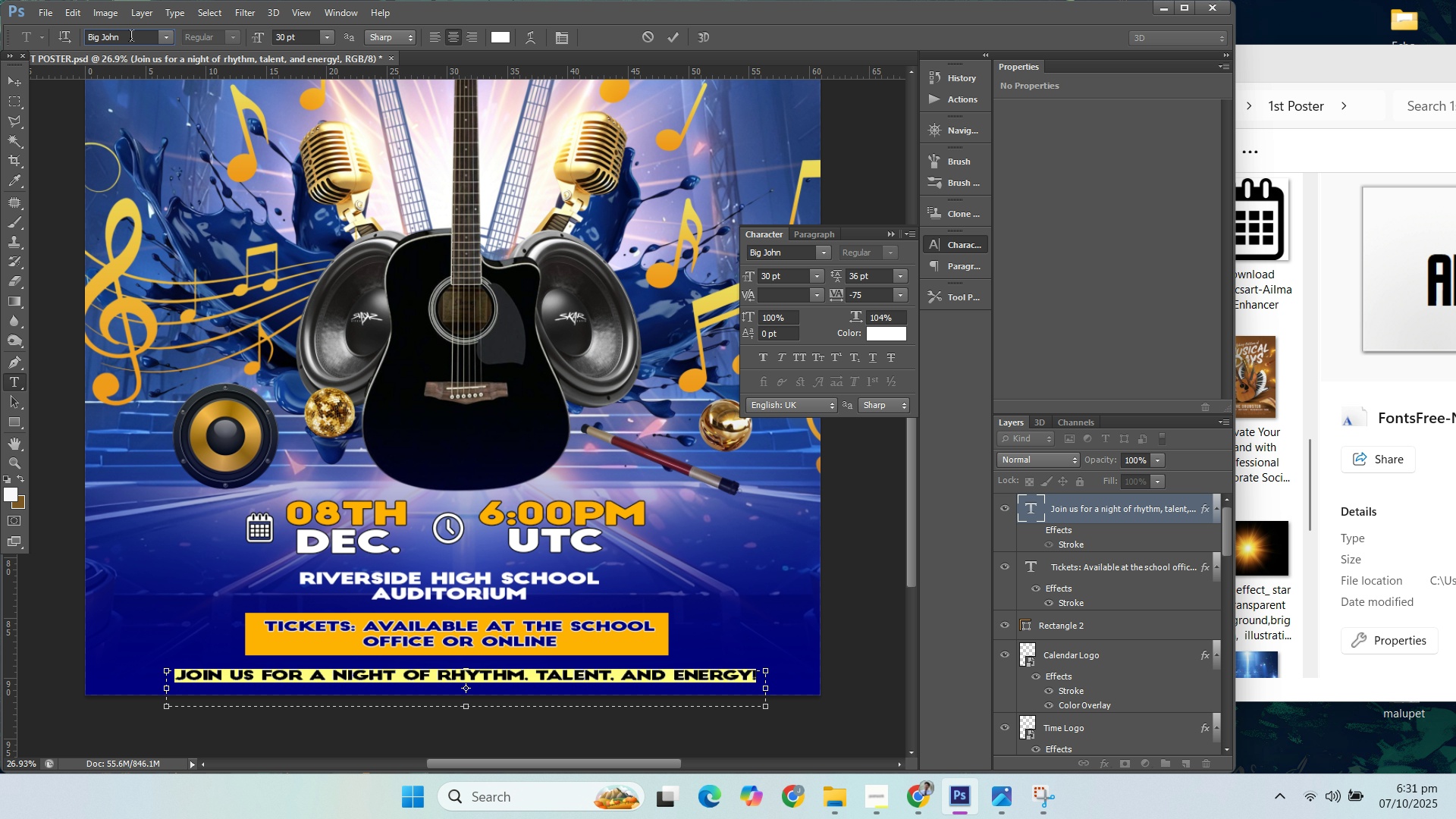 
double_click([130, 37])
 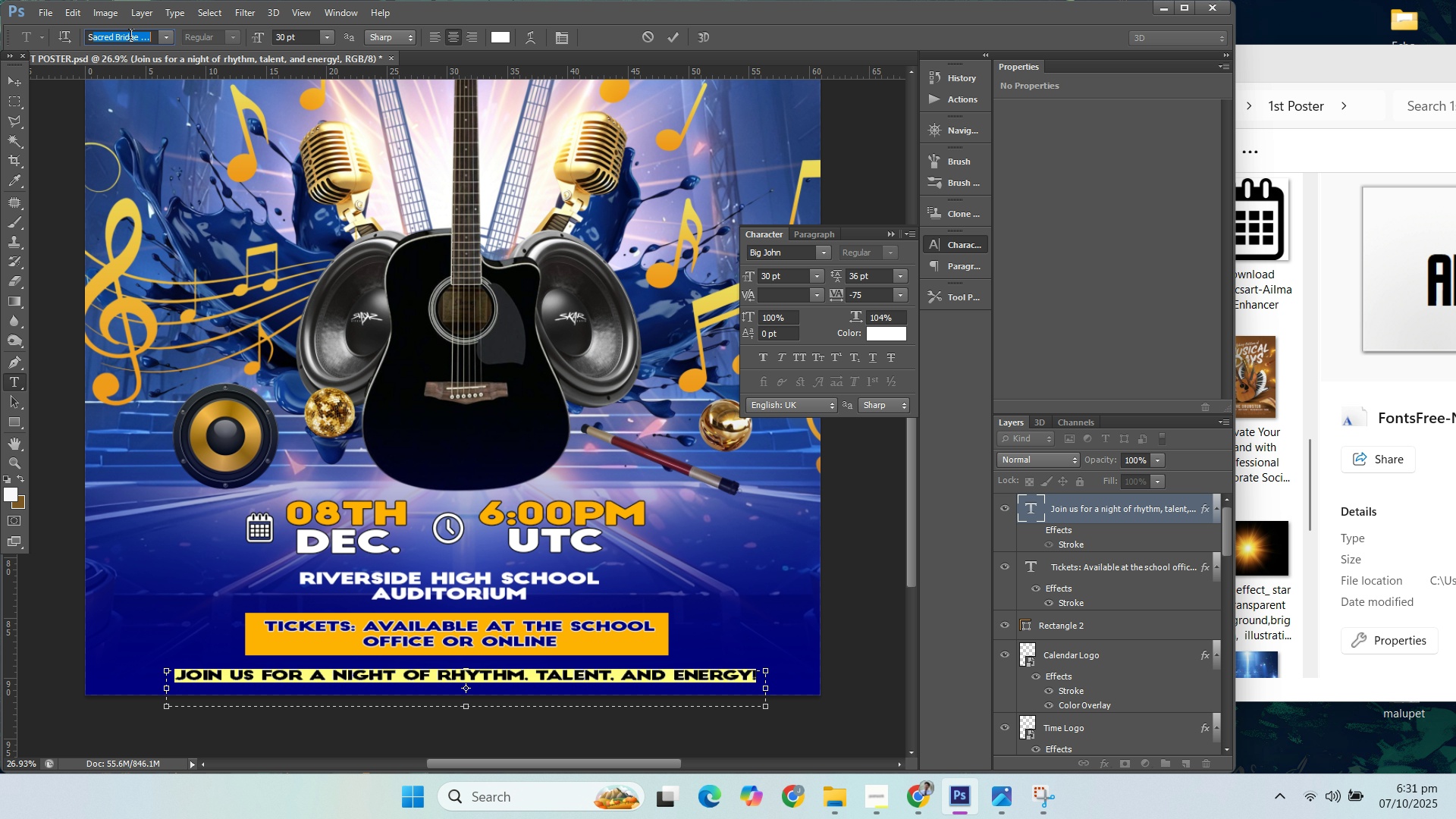 
type(sta)
 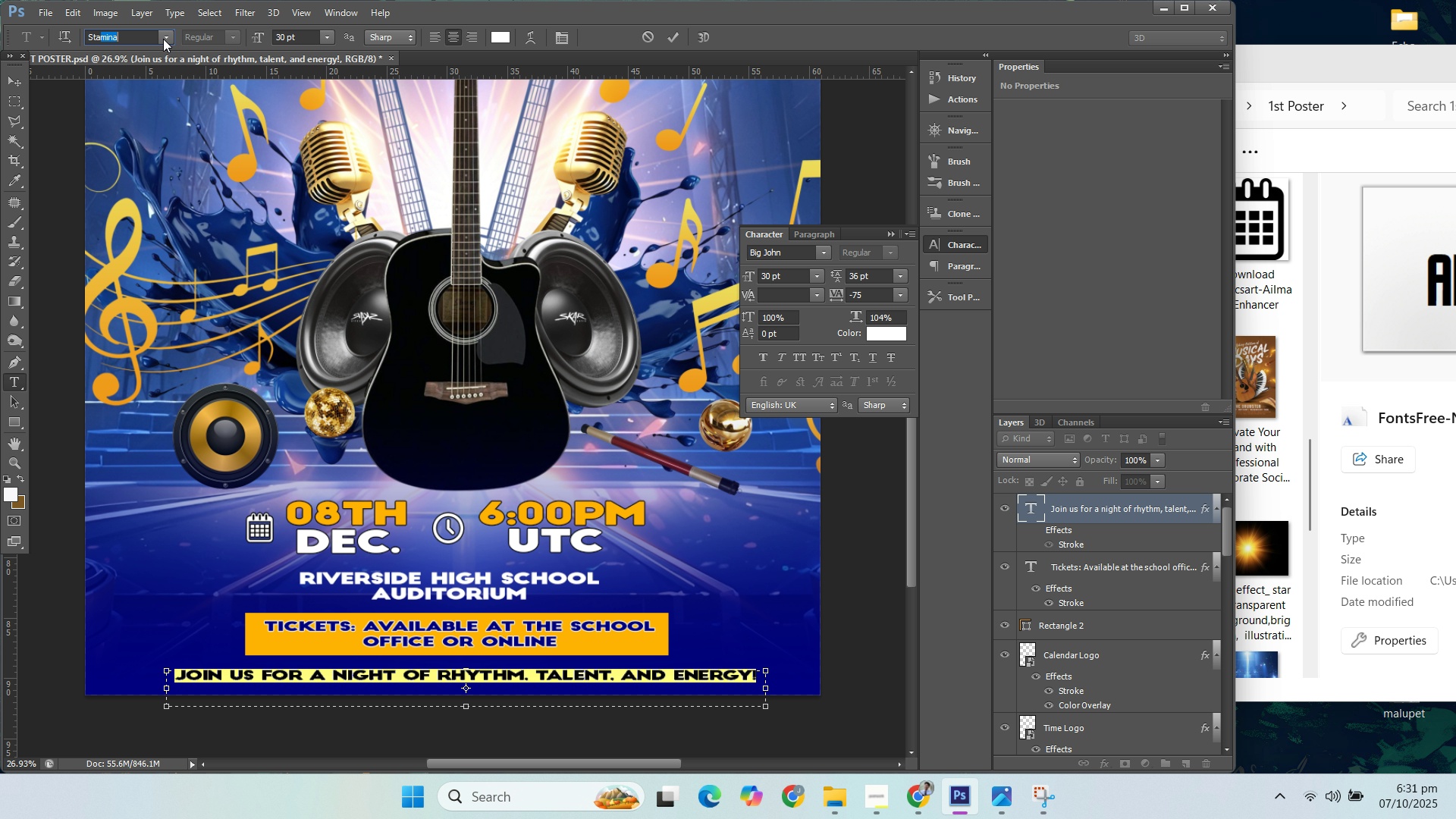 
left_click([165, 39])
 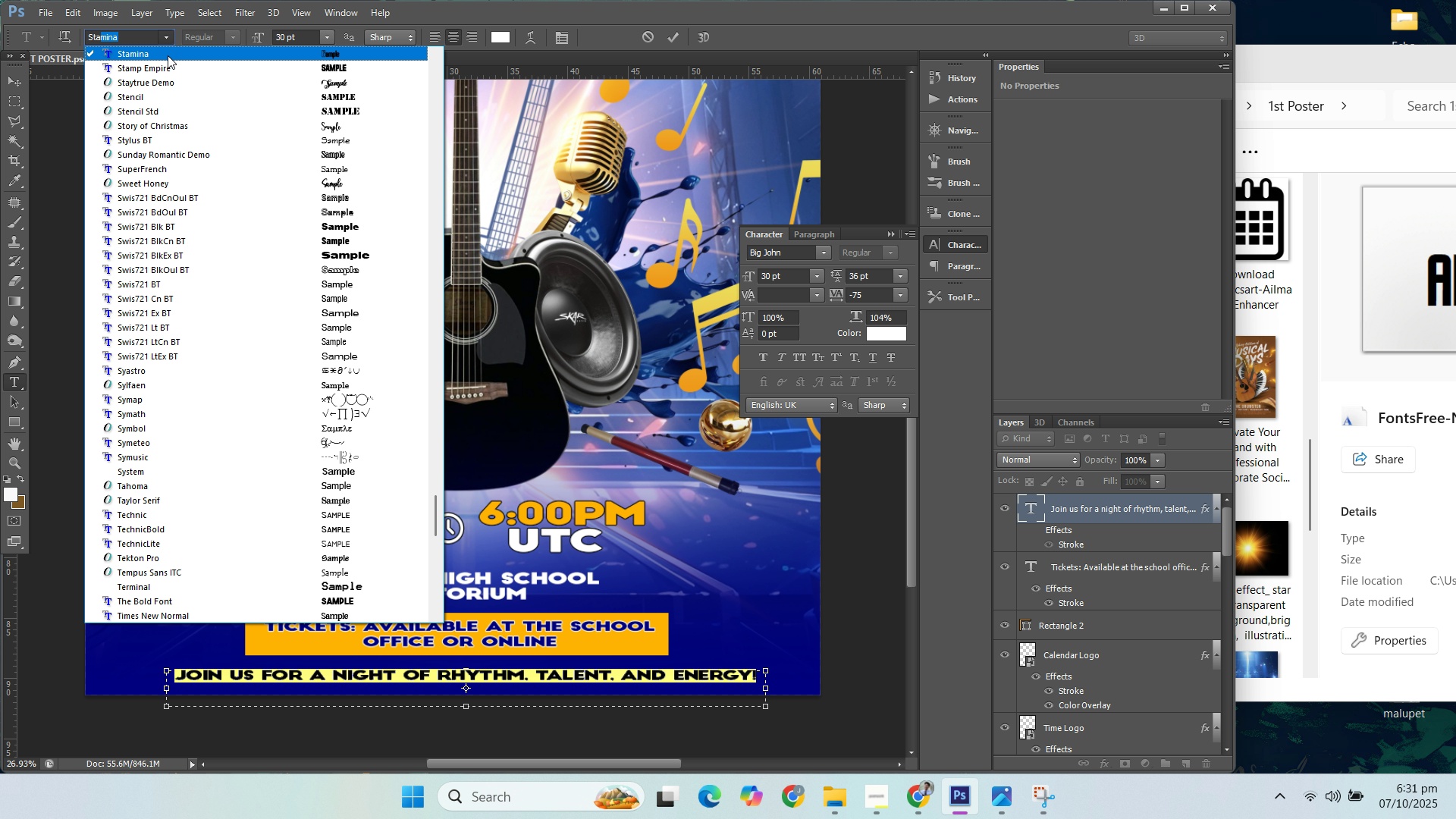 
left_click([168, 55])
 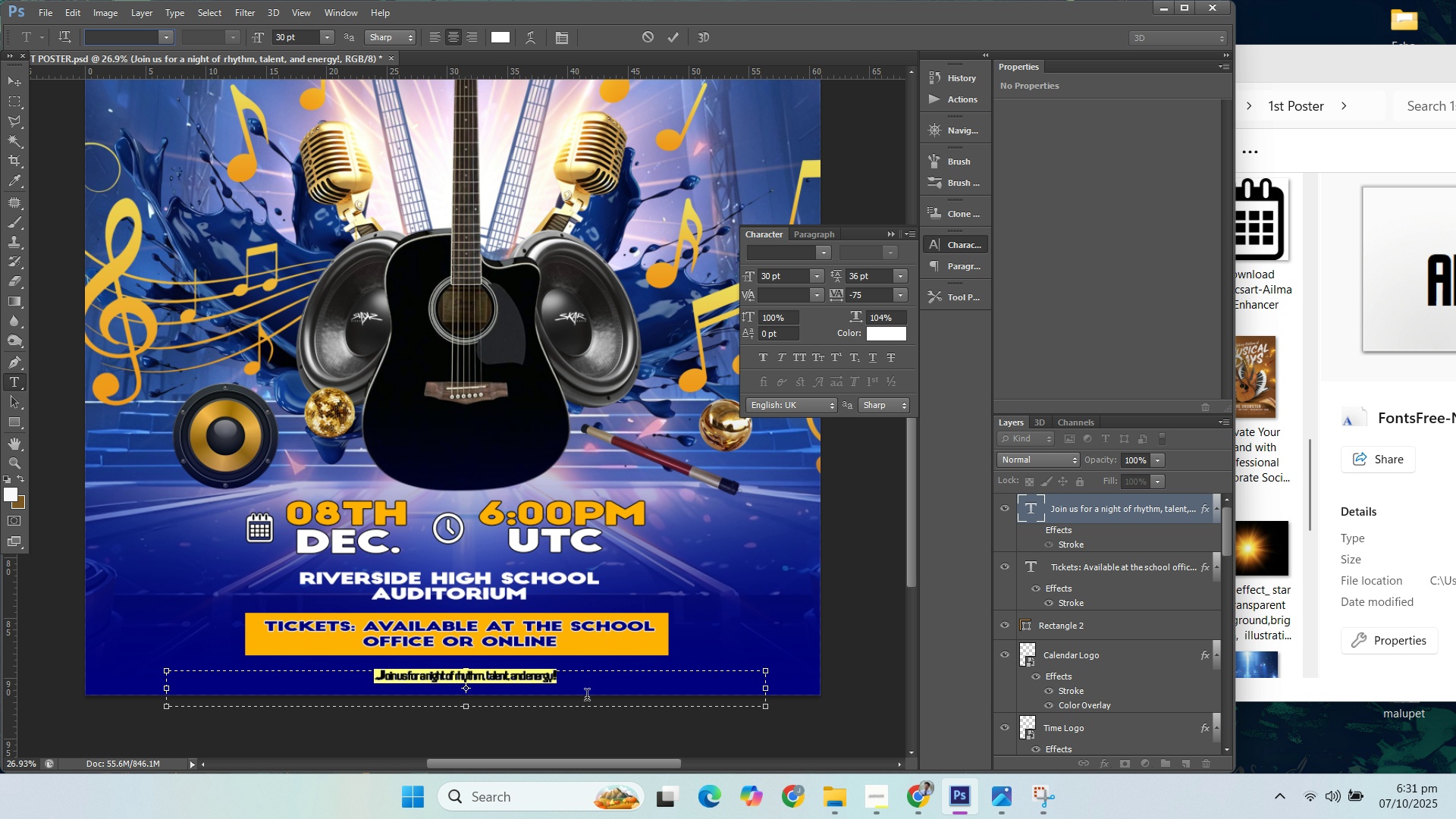 
left_click([583, 694])
 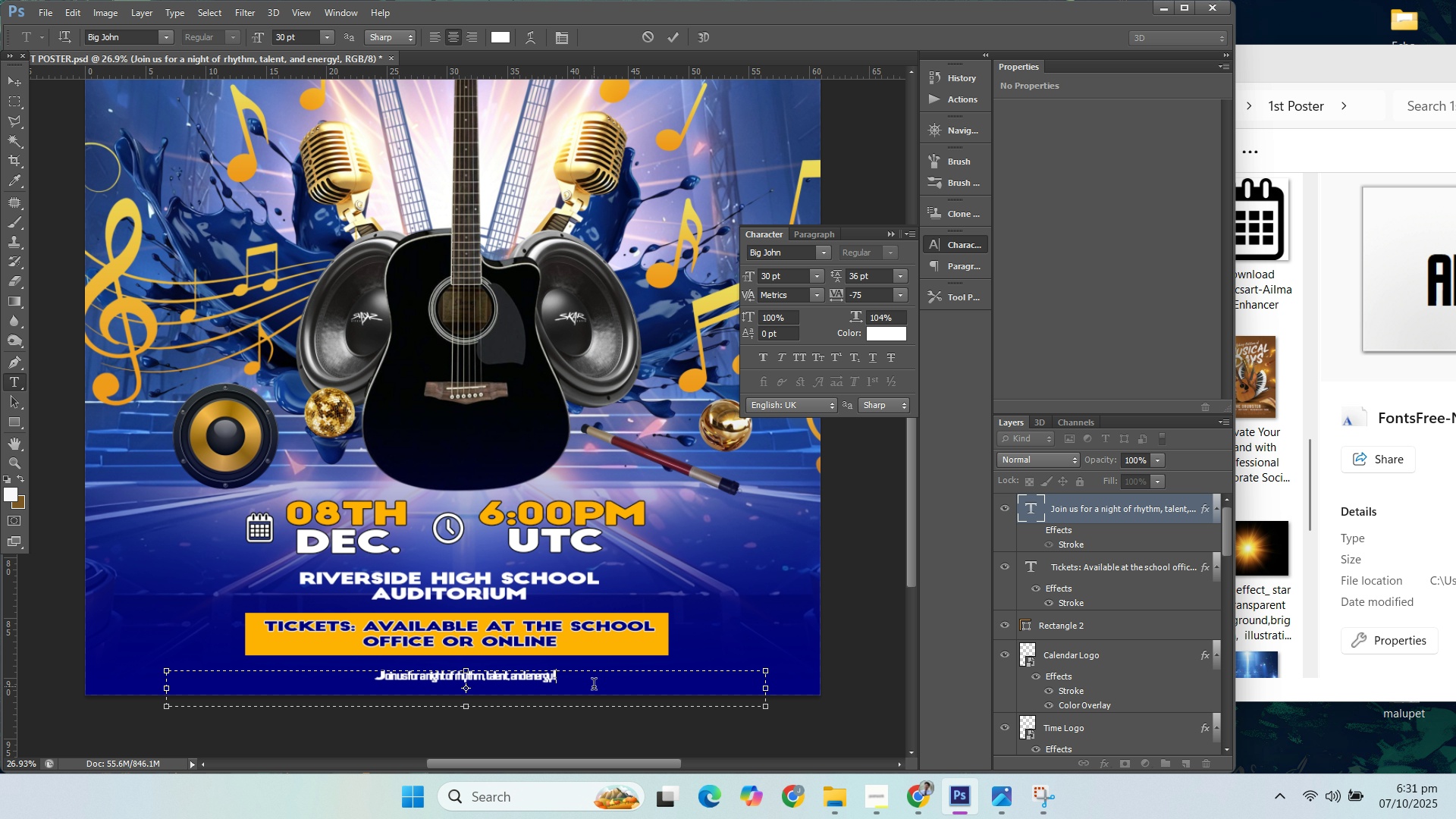 
left_click([594, 686])
 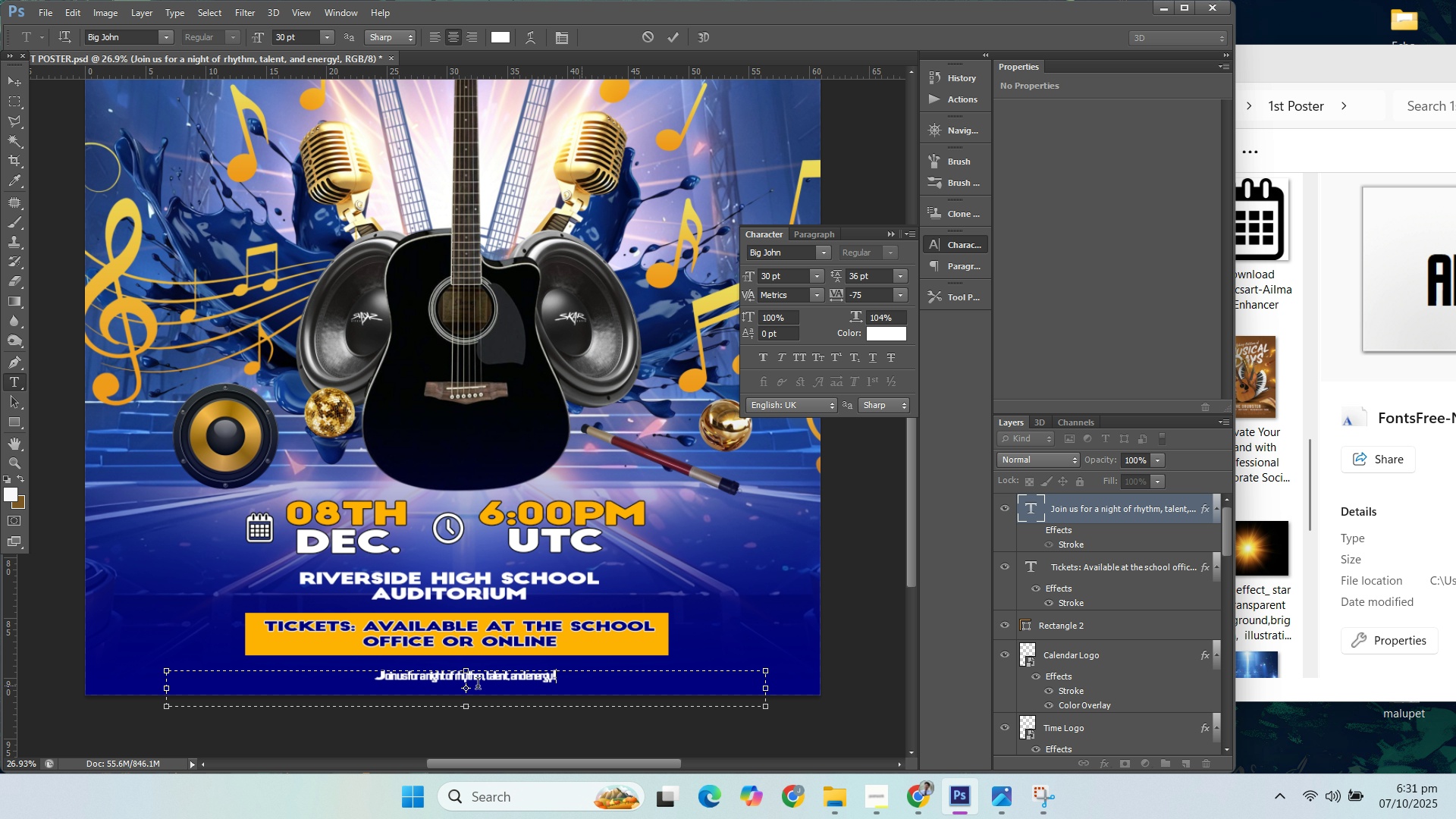 
left_click_drag(start_coordinate=[582, 686], to_coordinate=[178, 664])
 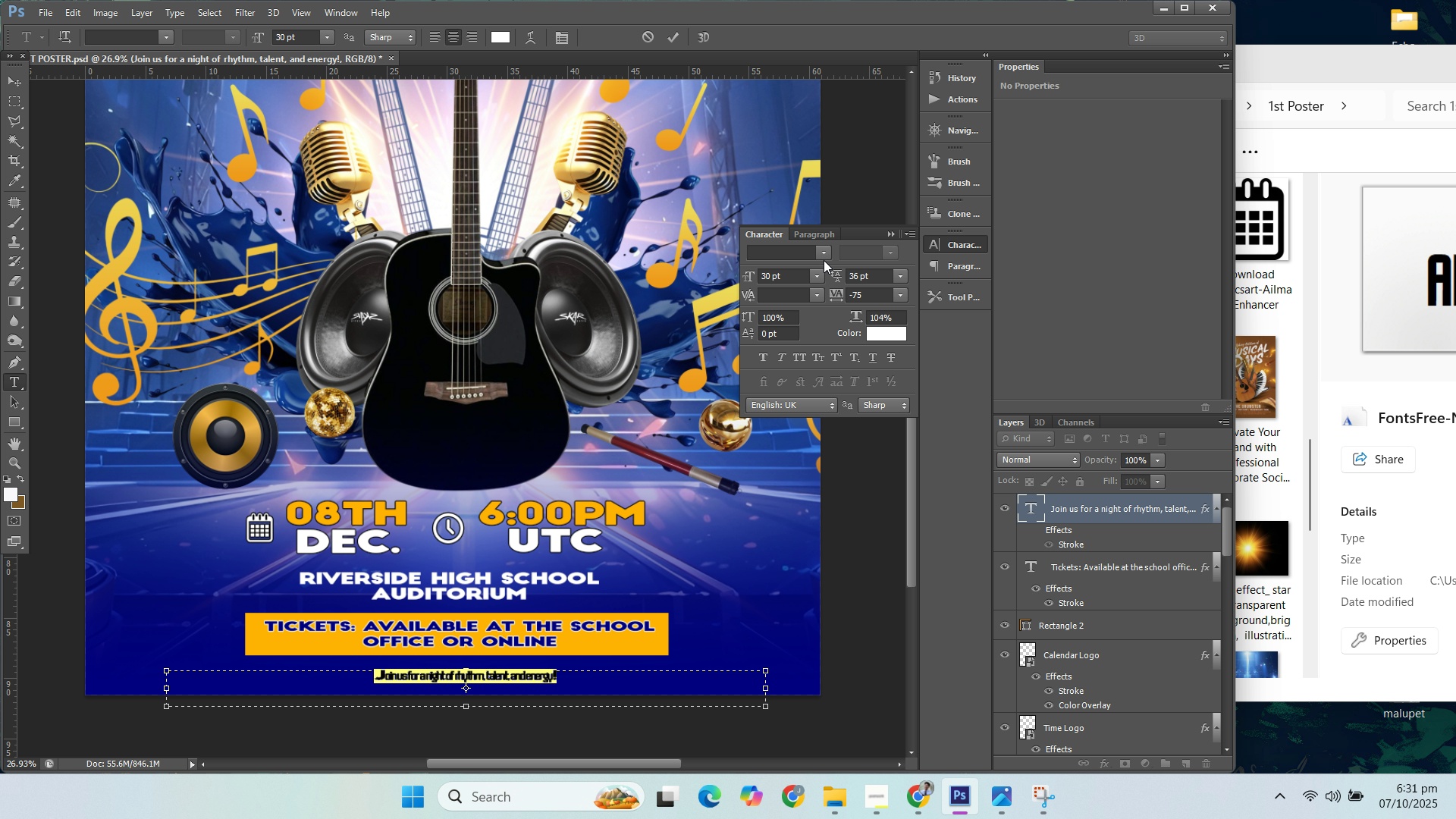 
left_click([825, 256])
 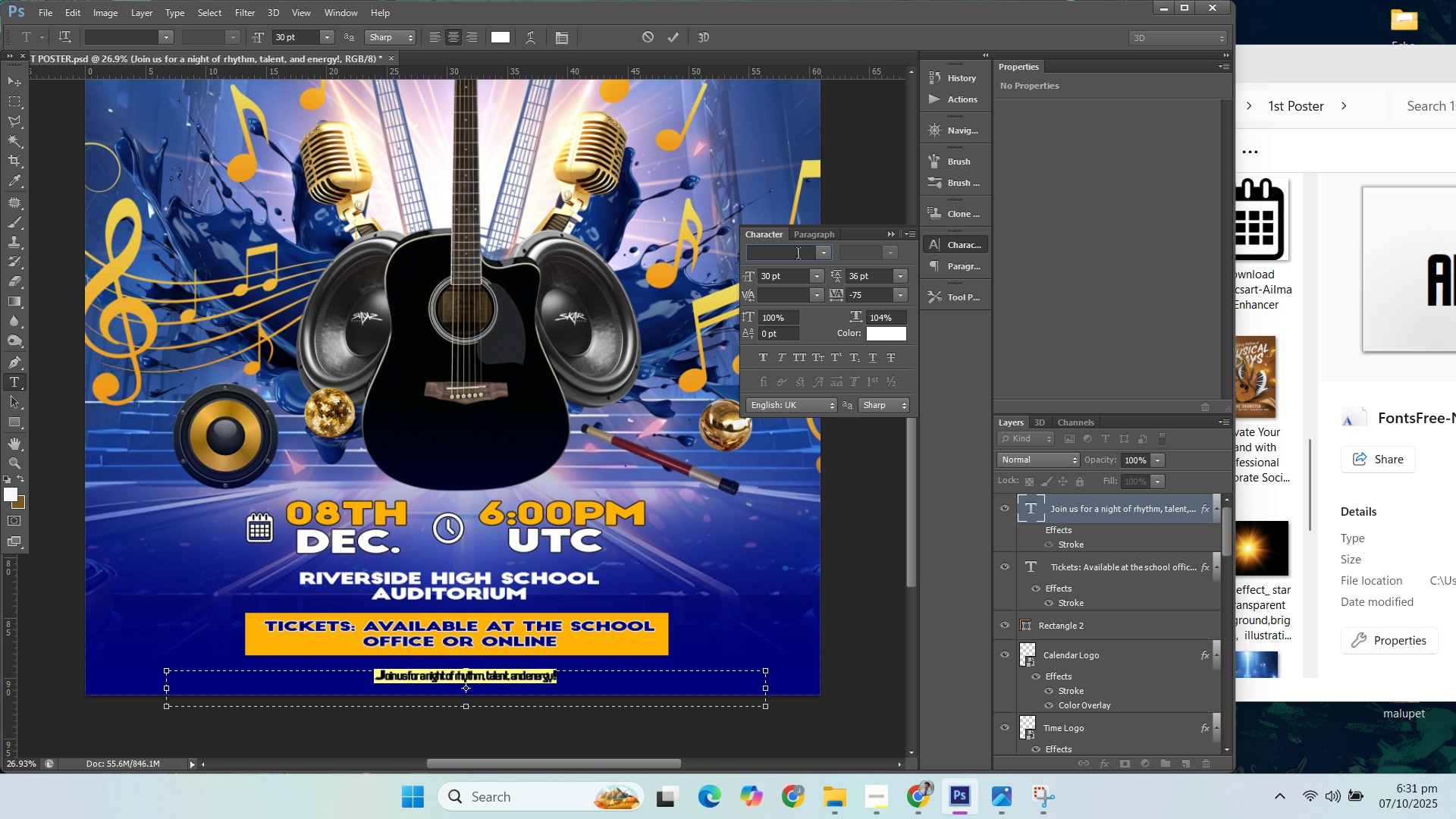 
double_click([795, 254])
 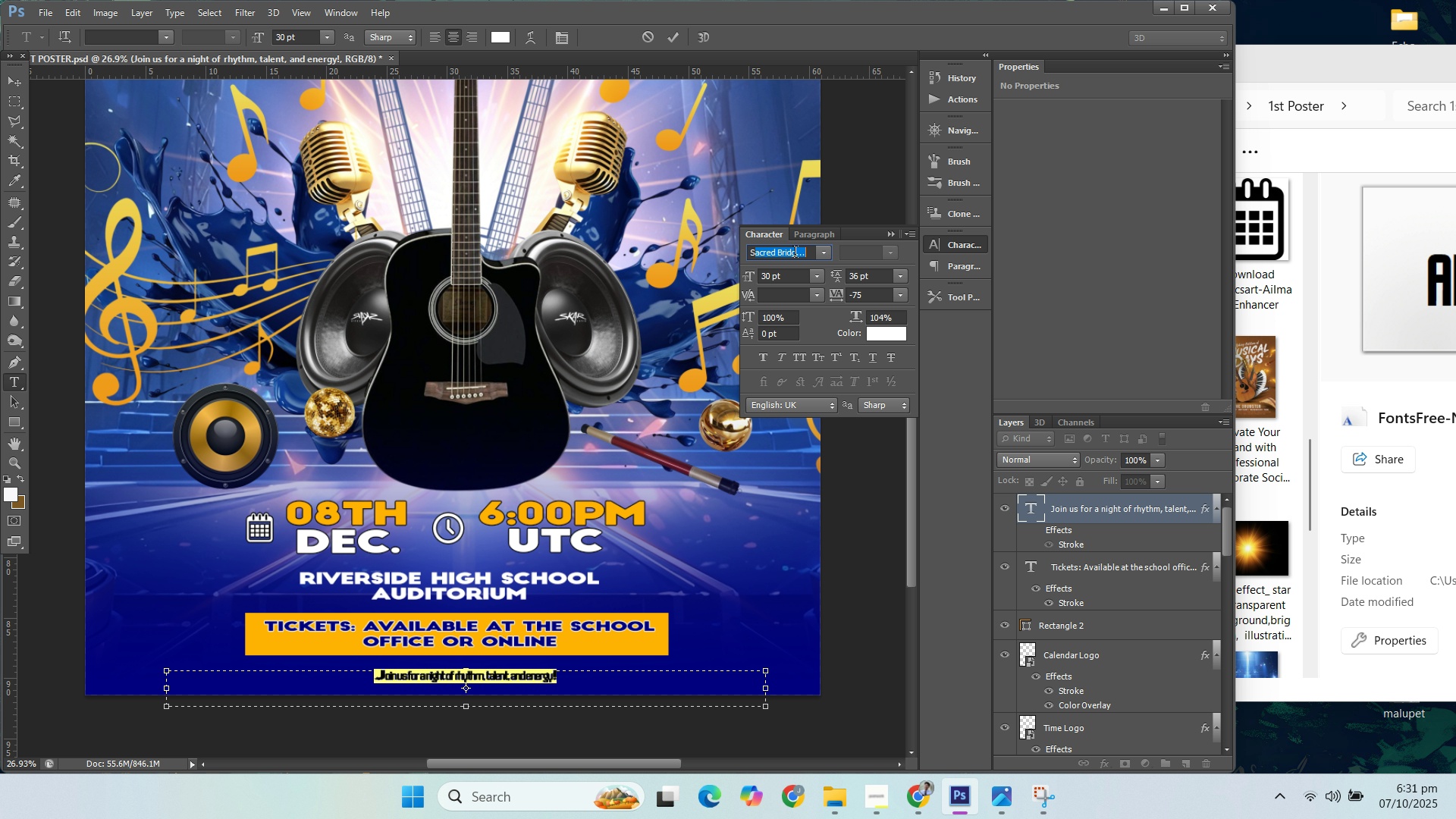 
type(sta)
 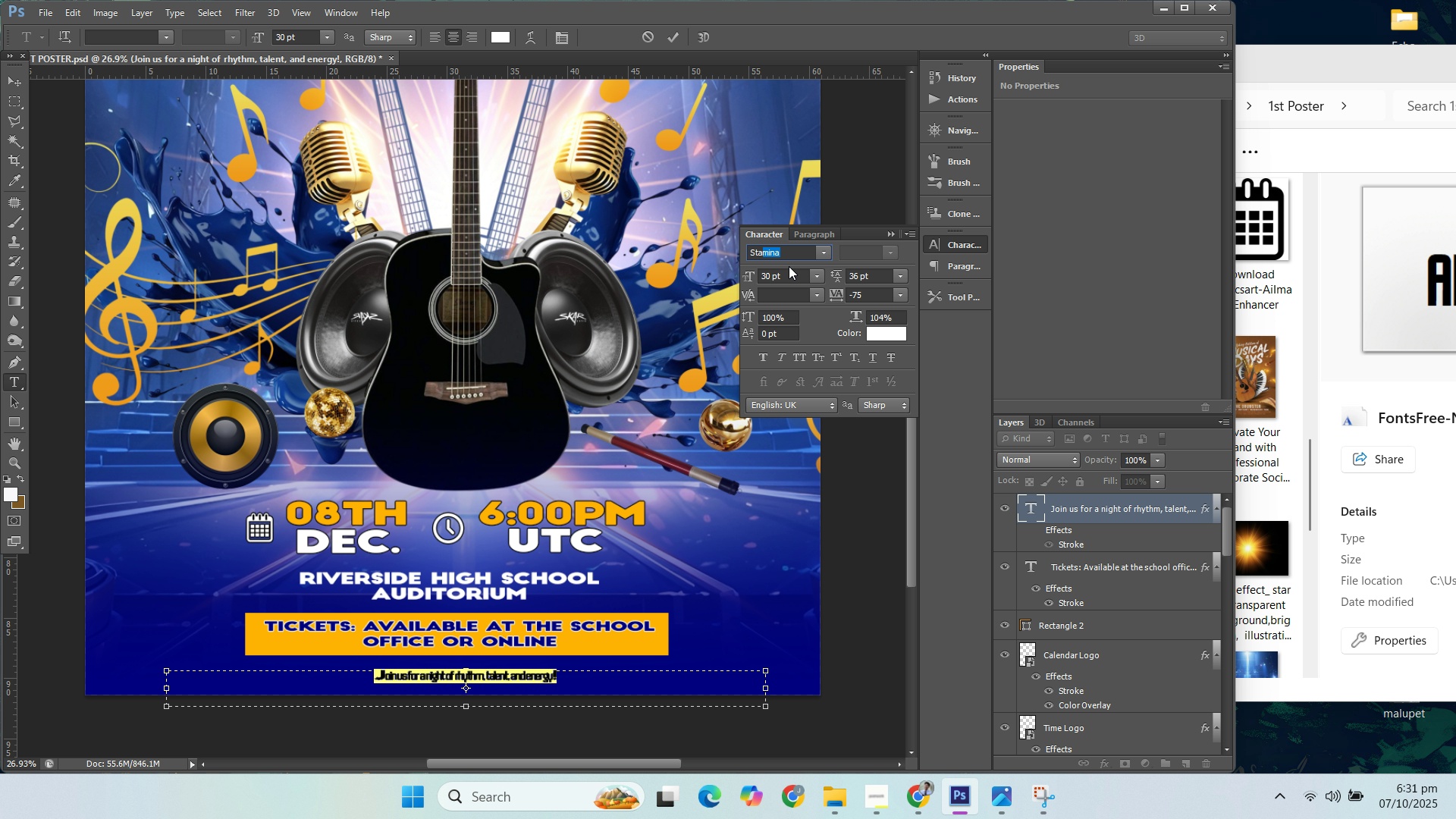 
key(Enter)
 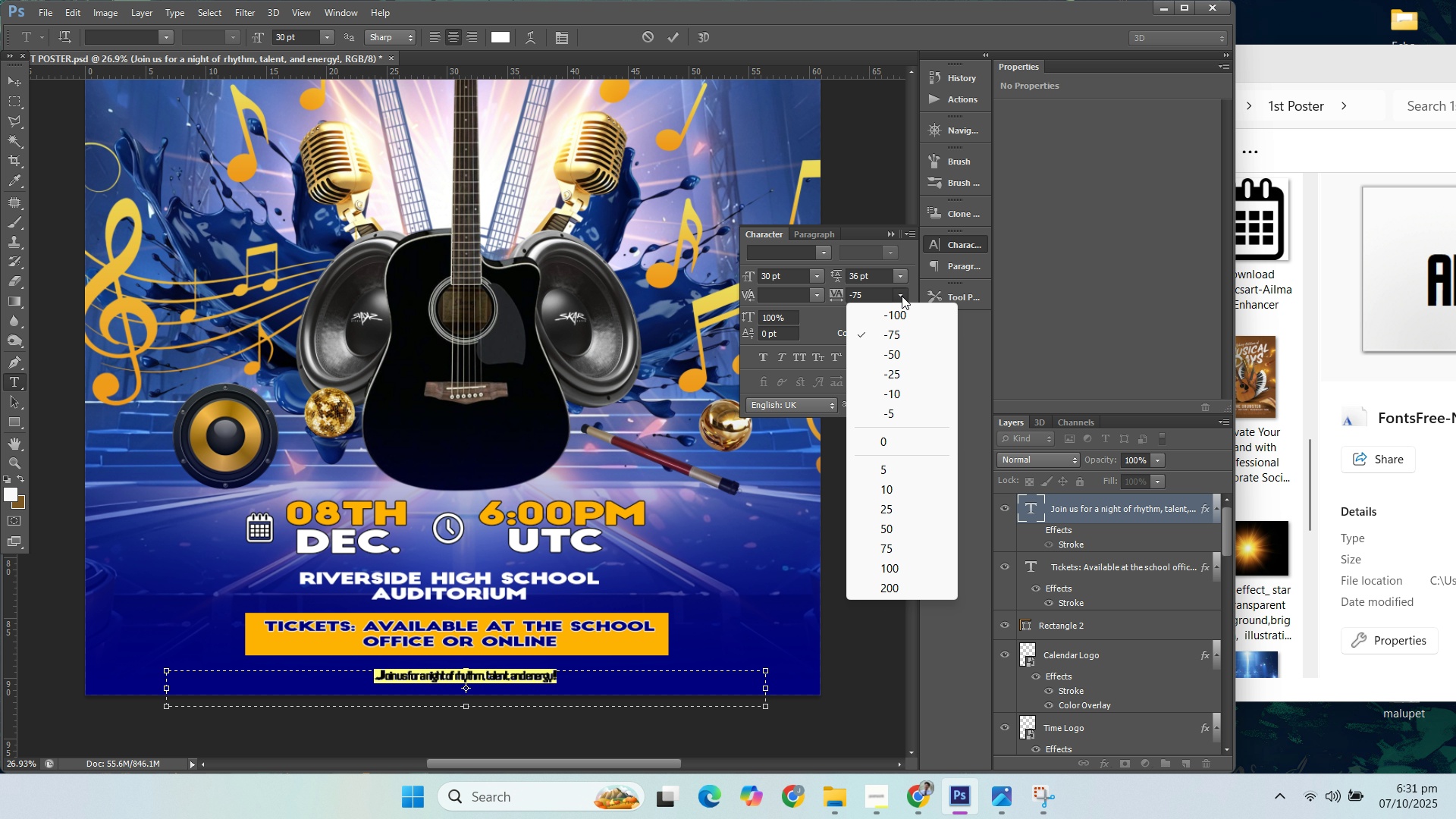 
left_click([913, 444])
 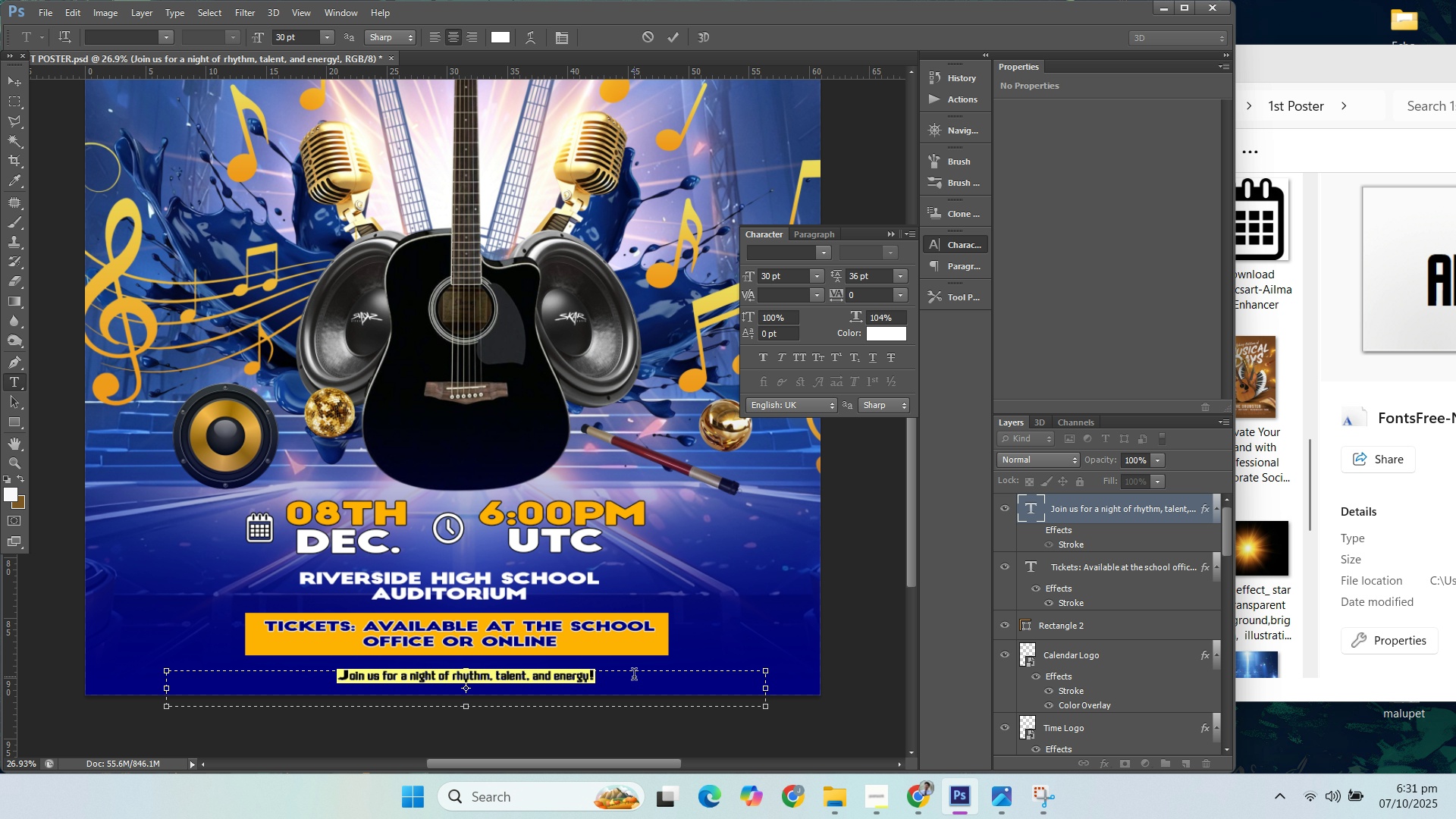 
left_click([635, 678])
 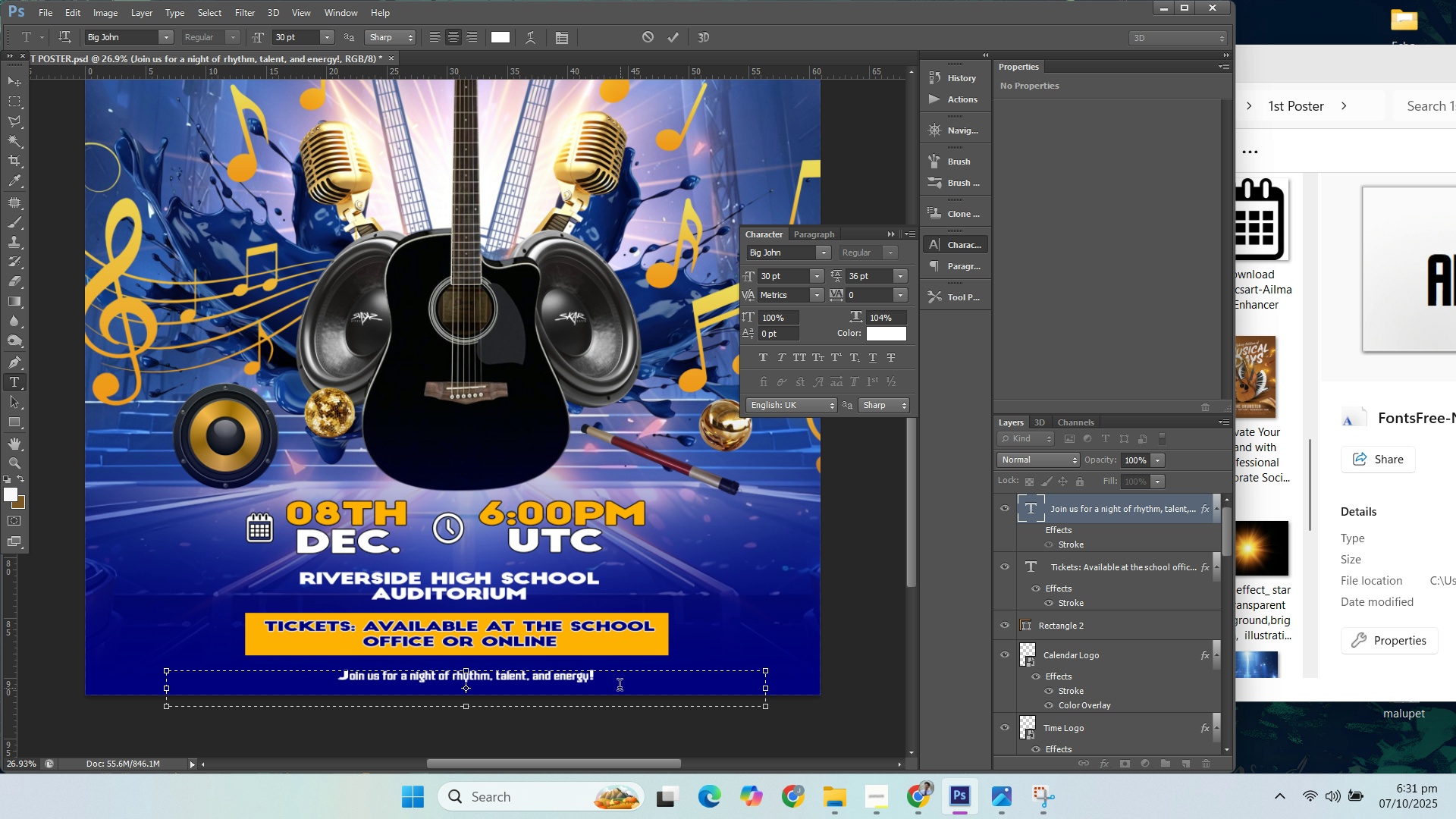 
wait(6.85)
 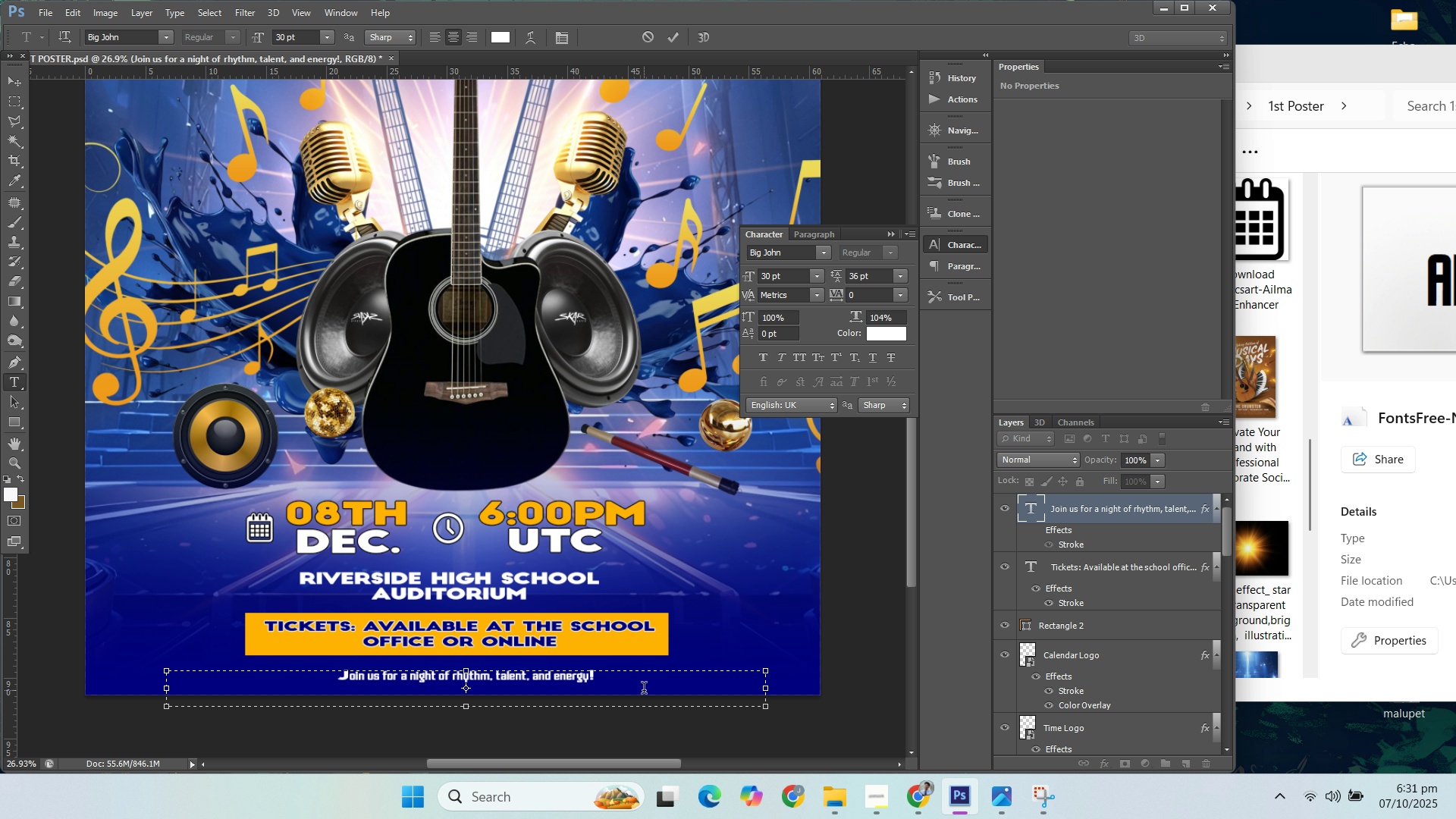 
left_click([889, 236])
 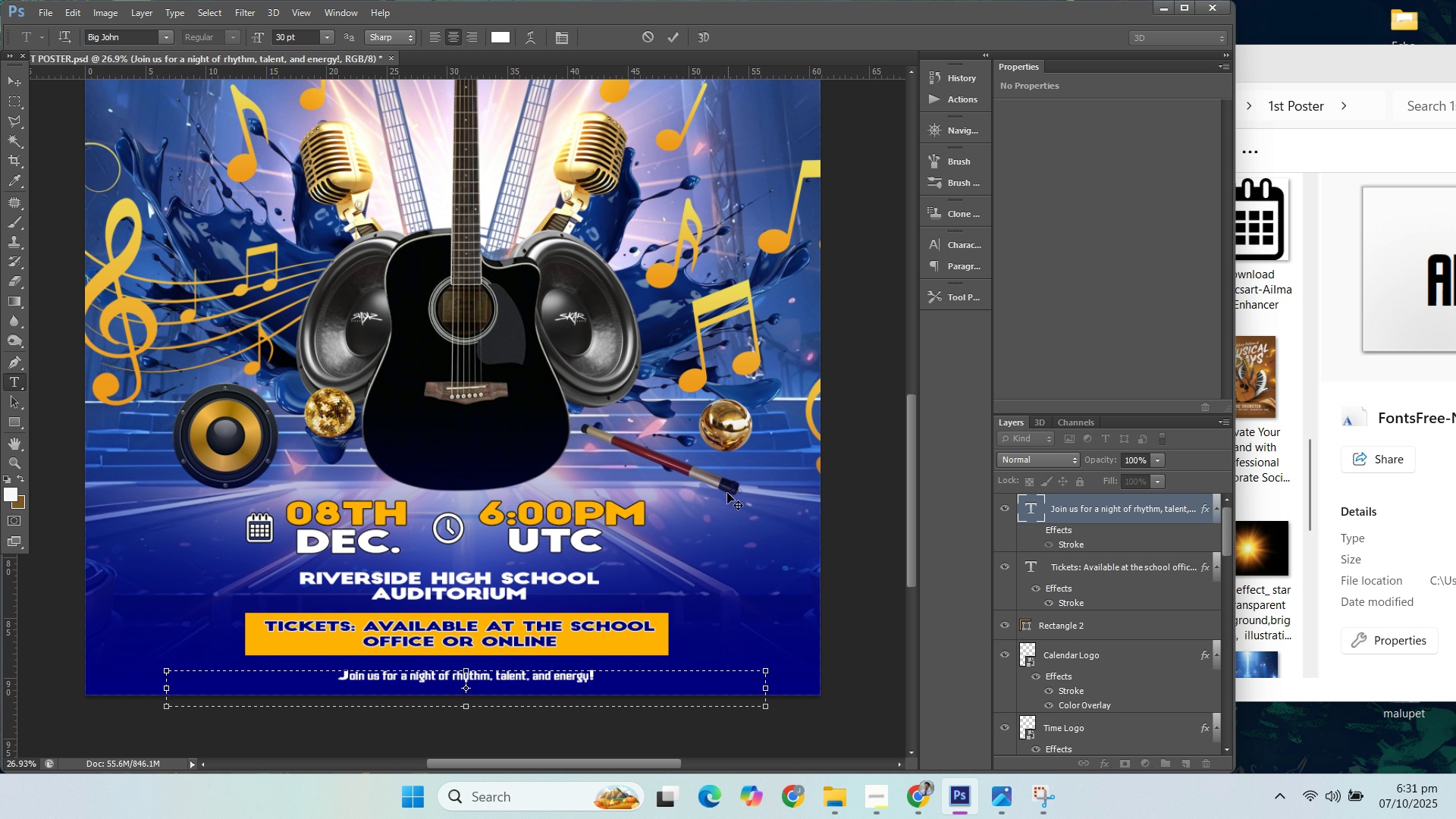 
hold_key(key=AltLeft, duration=1.52)
scroll: coordinate [727, 500], scroll_direction: down, amount: 7.0
 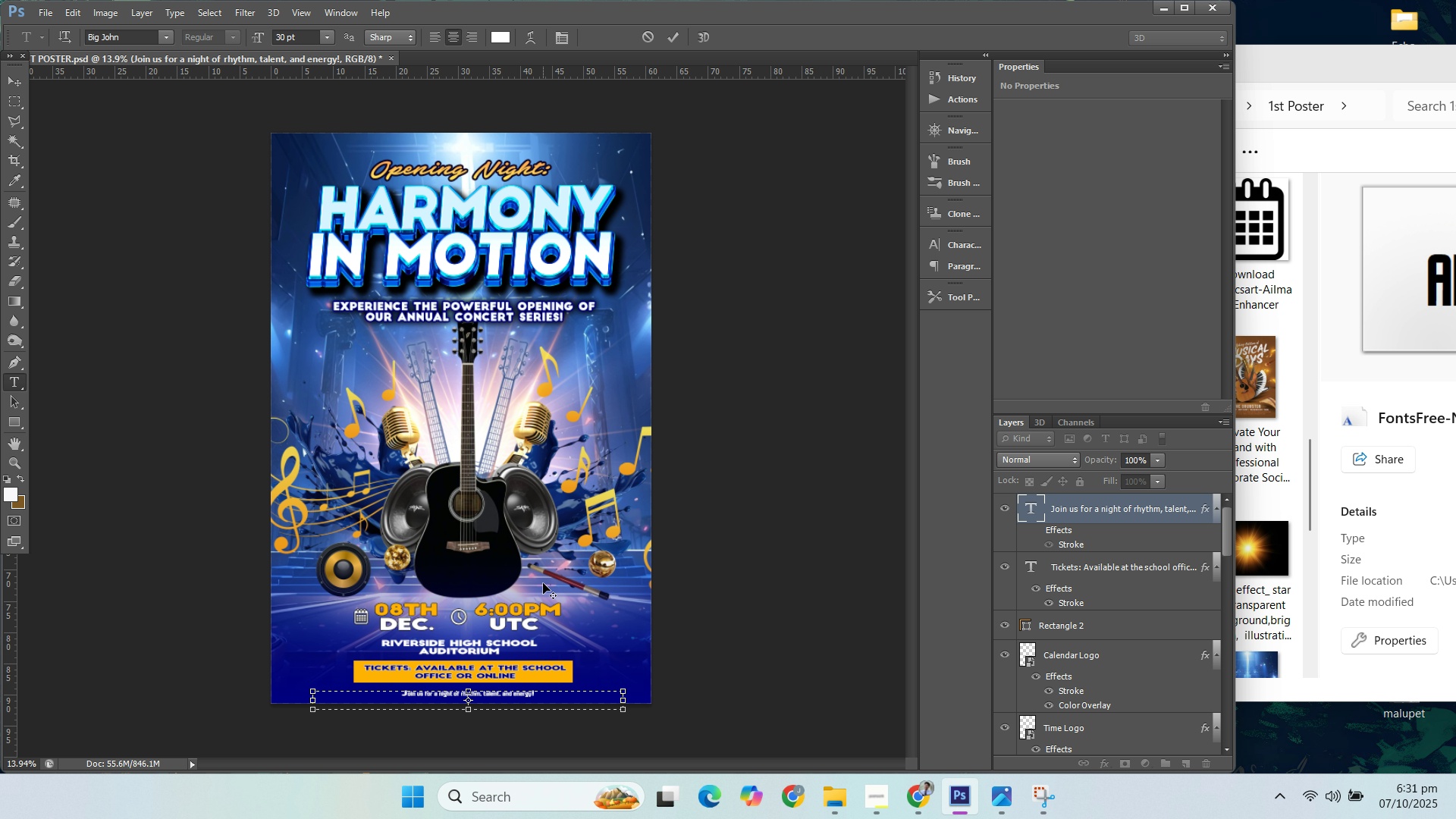 
hold_key(key=AltLeft, duration=1.05)
scroll: coordinate [494, 644], scroll_direction: up, amount: 4.0
 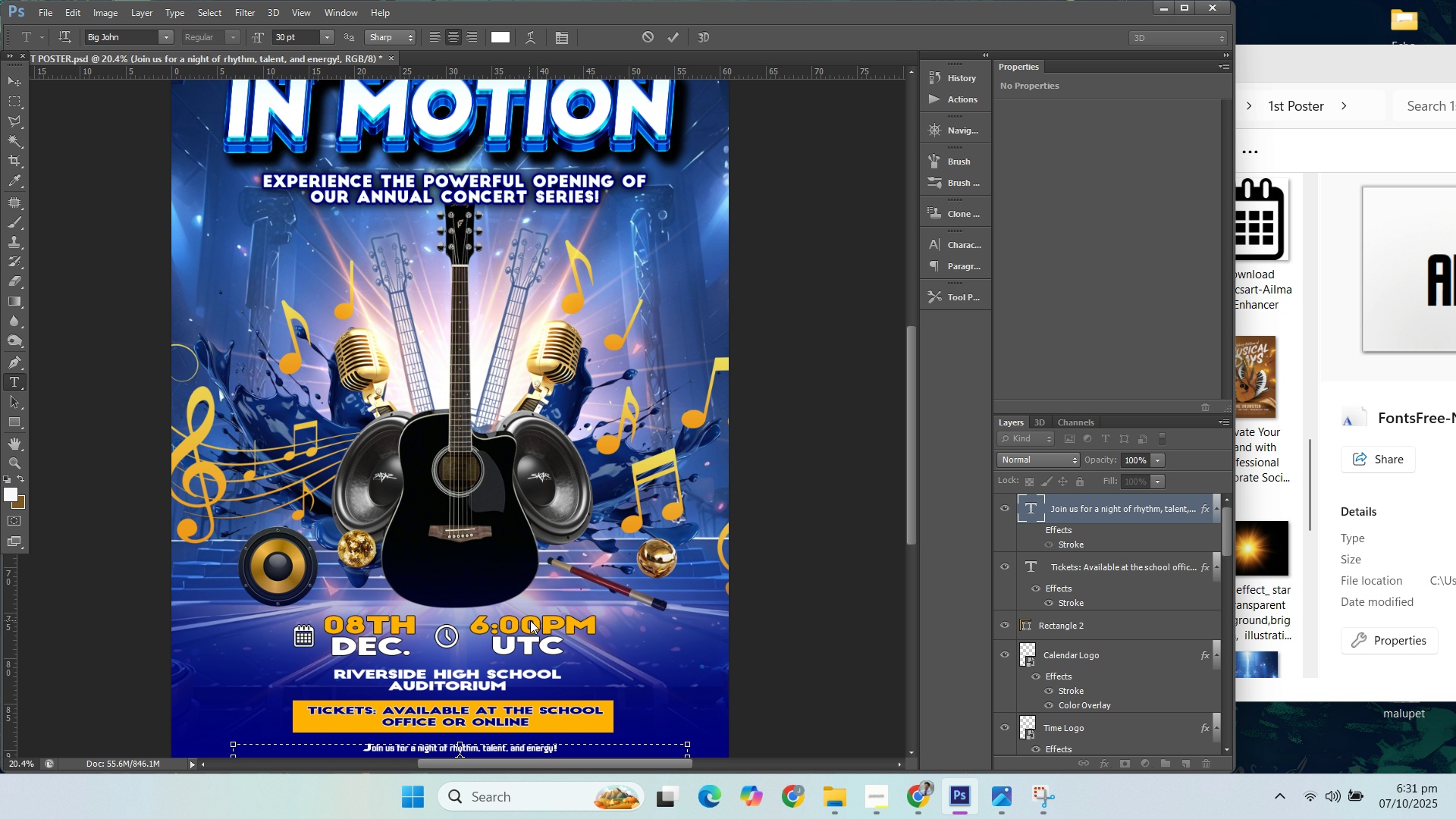 
scroll: coordinate [571, 610], scroll_direction: down, amount: 6.0
 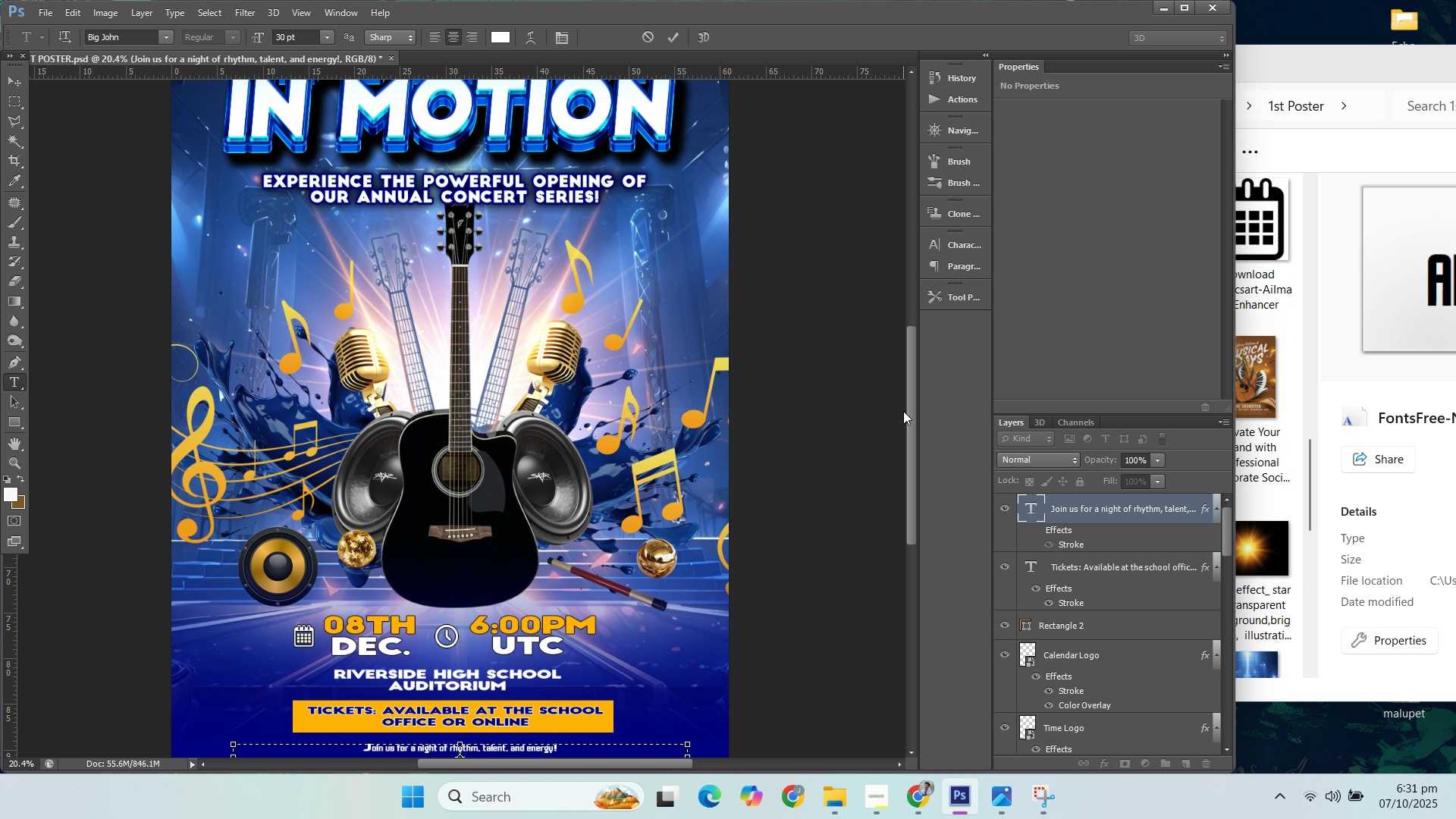 
left_click_drag(start_coordinate=[908, 413], to_coordinate=[914, 469])
 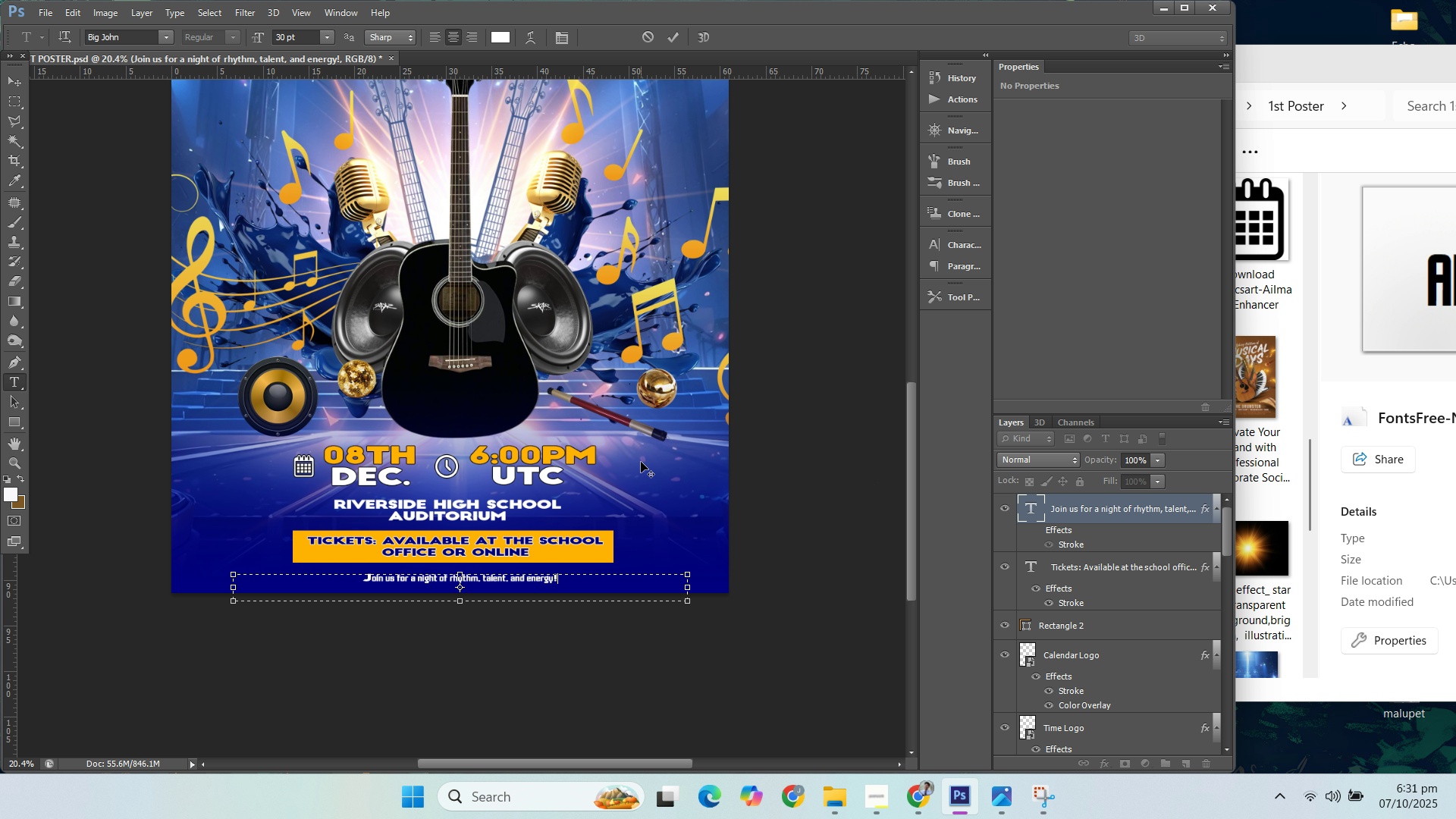 
hold_key(key=AltLeft, duration=1.53)
scroll: coordinate [604, 461], scroll_direction: down, amount: 4.0
 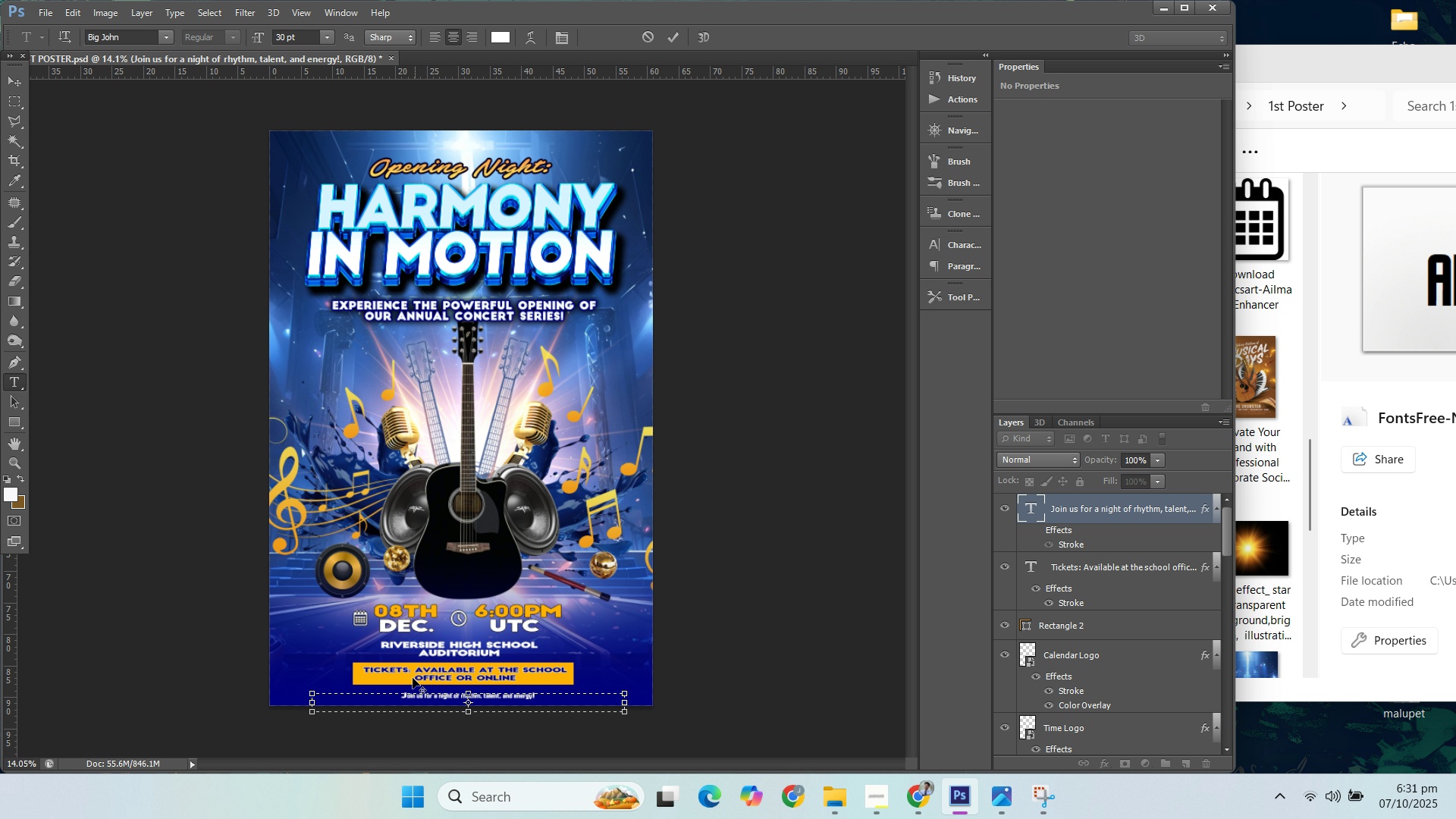 
scroll: coordinate [432, 662], scroll_direction: up, amount: 9.0
 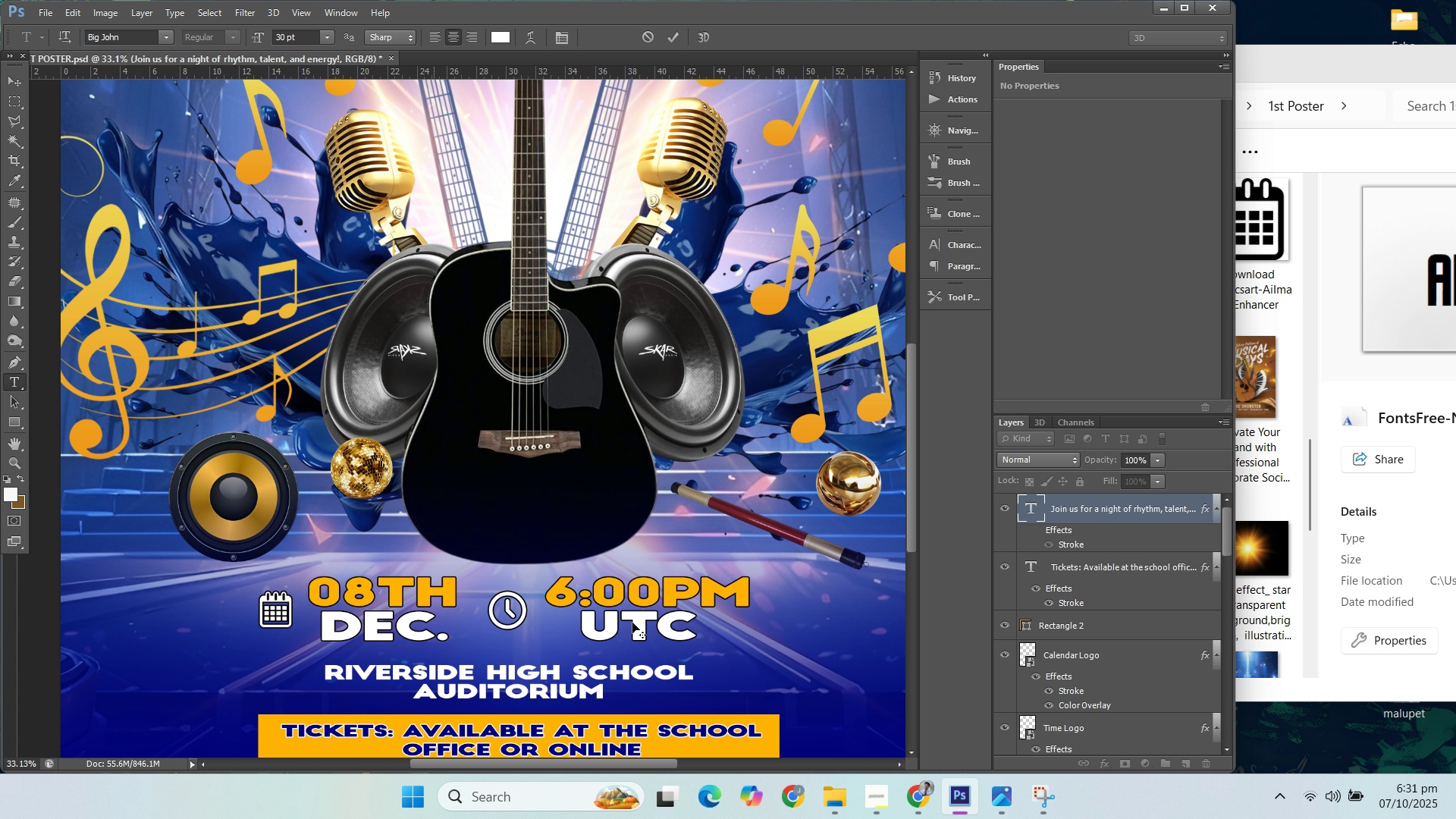 
hold_key(key=AltLeft, duration=0.97)
 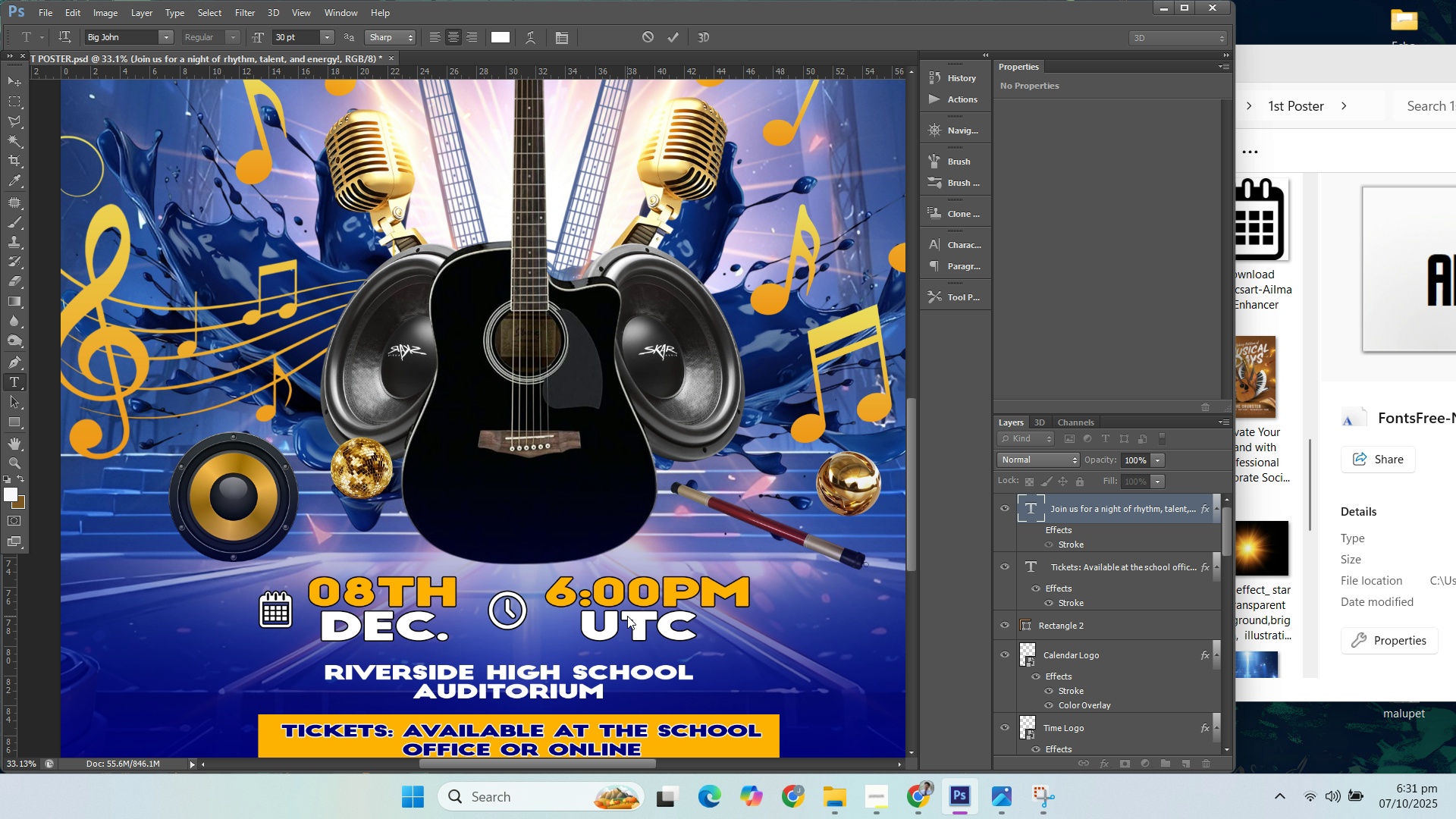 
scroll: coordinate [629, 613], scroll_direction: down, amount: 5.0
 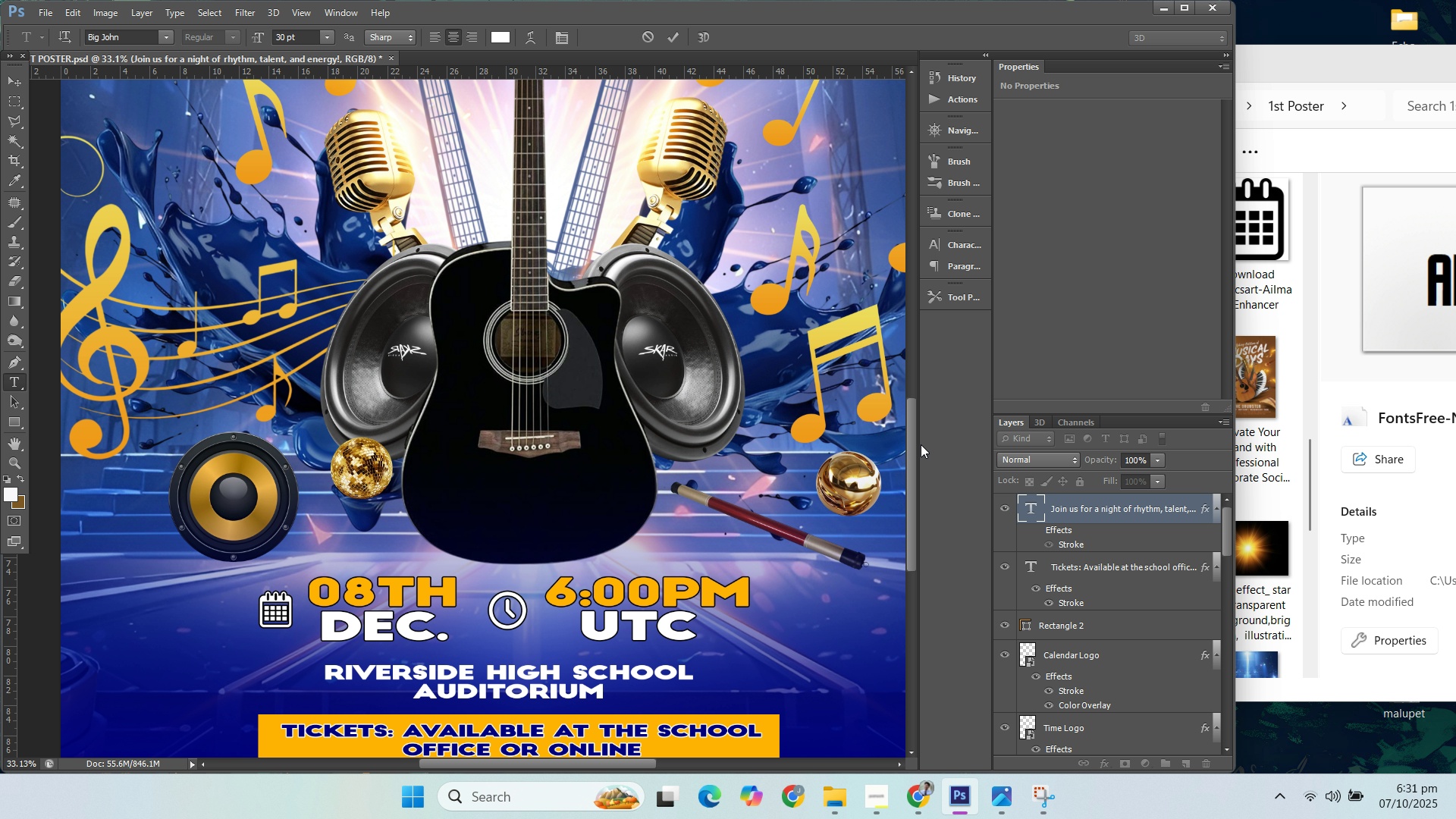 
left_click_drag(start_coordinate=[918, 447], to_coordinate=[928, 515])
 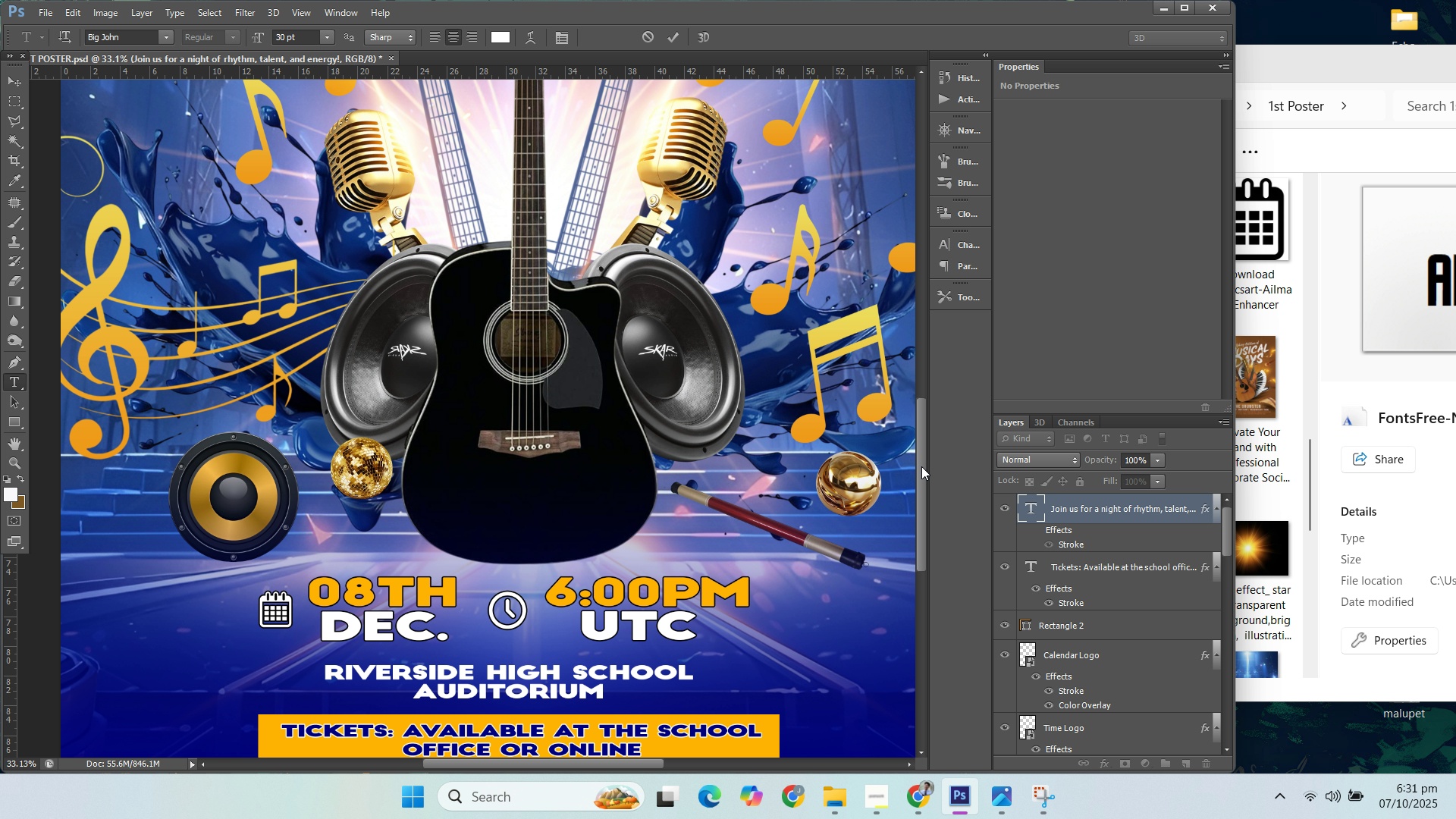 
left_click_drag(start_coordinate=[923, 466], to_coordinate=[928, 522])
 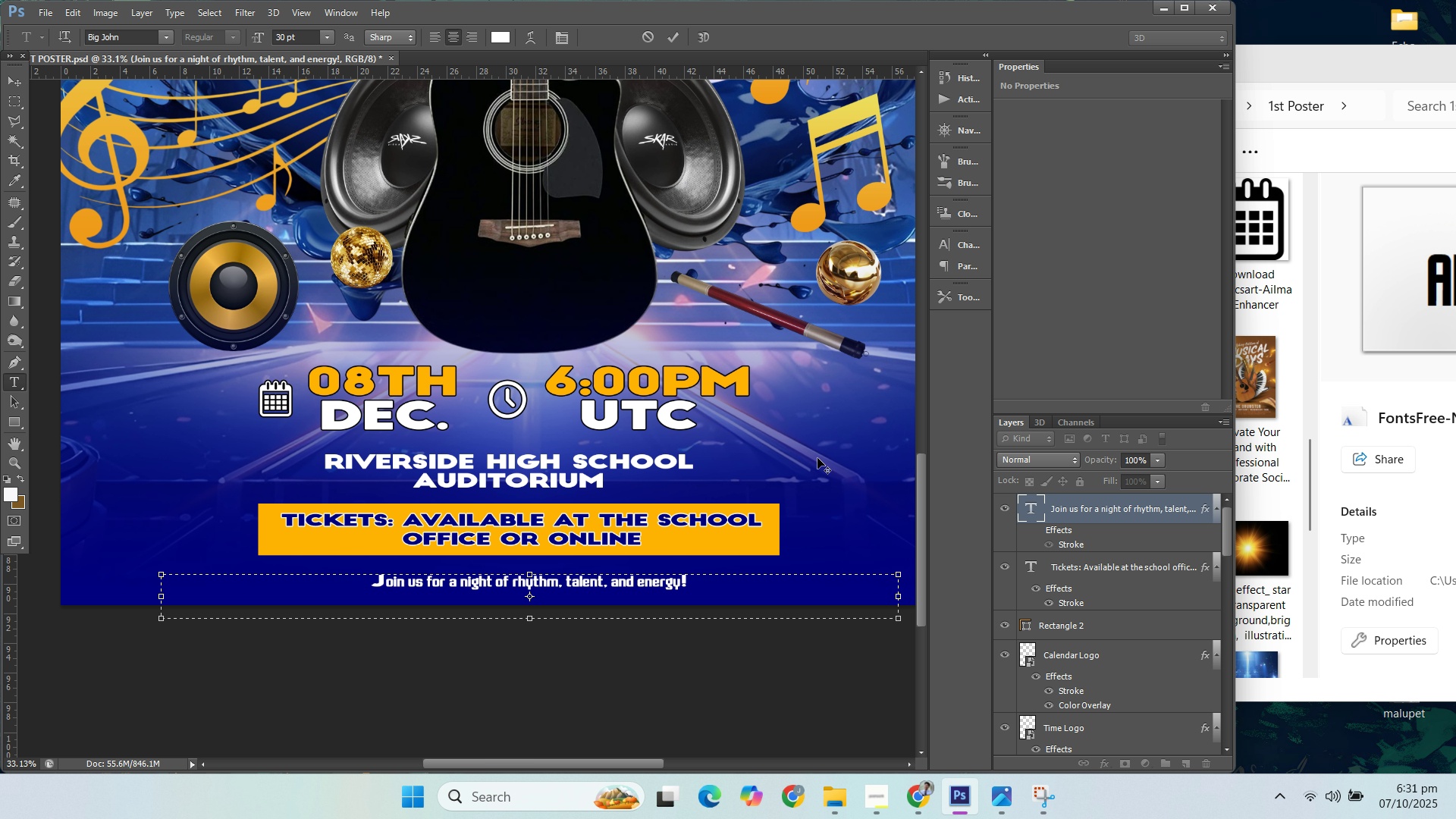 
hold_key(key=AltLeft, duration=1.52)
scroll: coordinate [777, 472], scroll_direction: down, amount: 6.0
 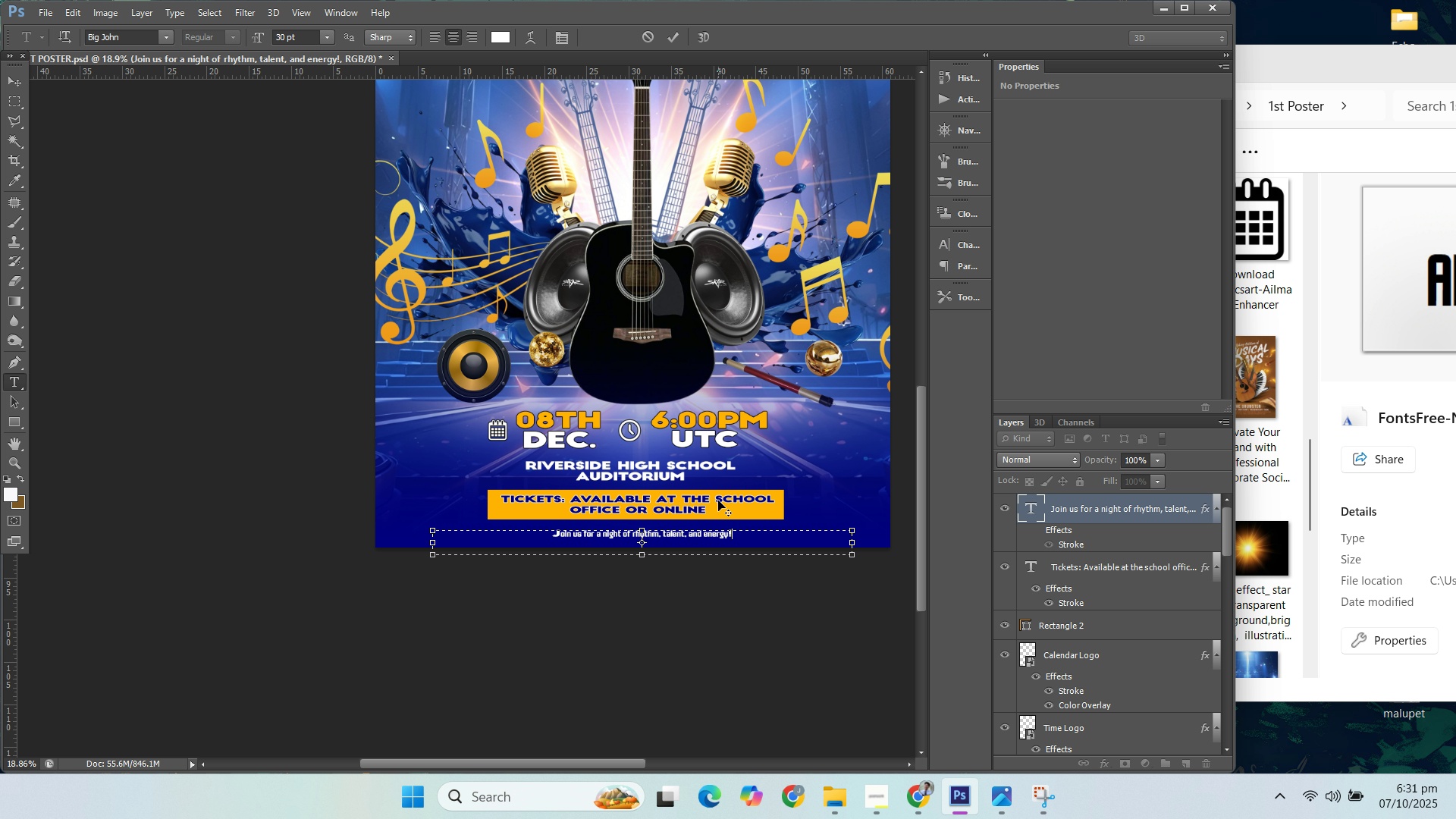 
scroll: coordinate [710, 507], scroll_direction: up, amount: 5.0
 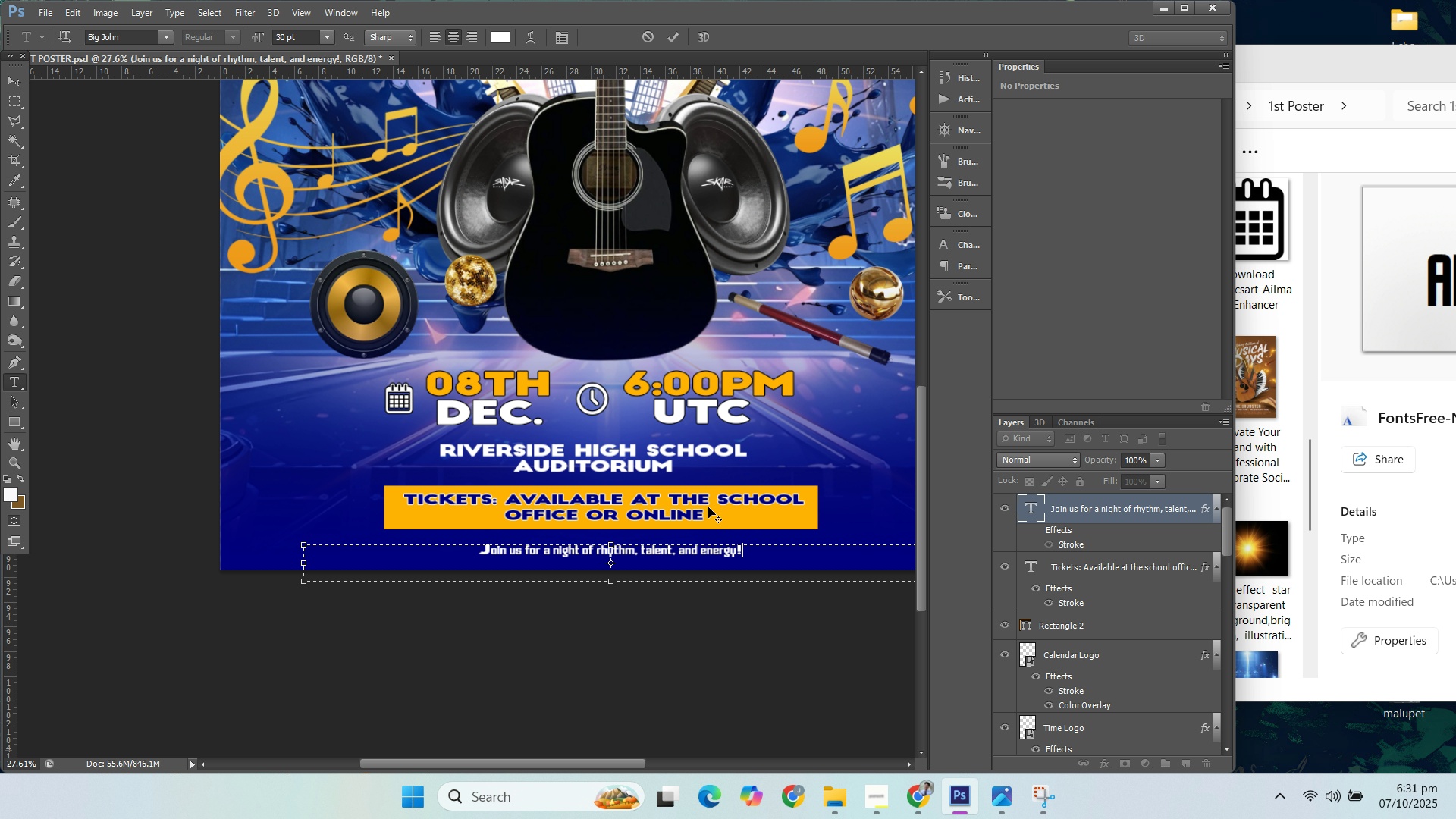 
hold_key(key=AltLeft, duration=0.97)
scroll: coordinate [707, 509], scroll_direction: up, amount: 4.0